 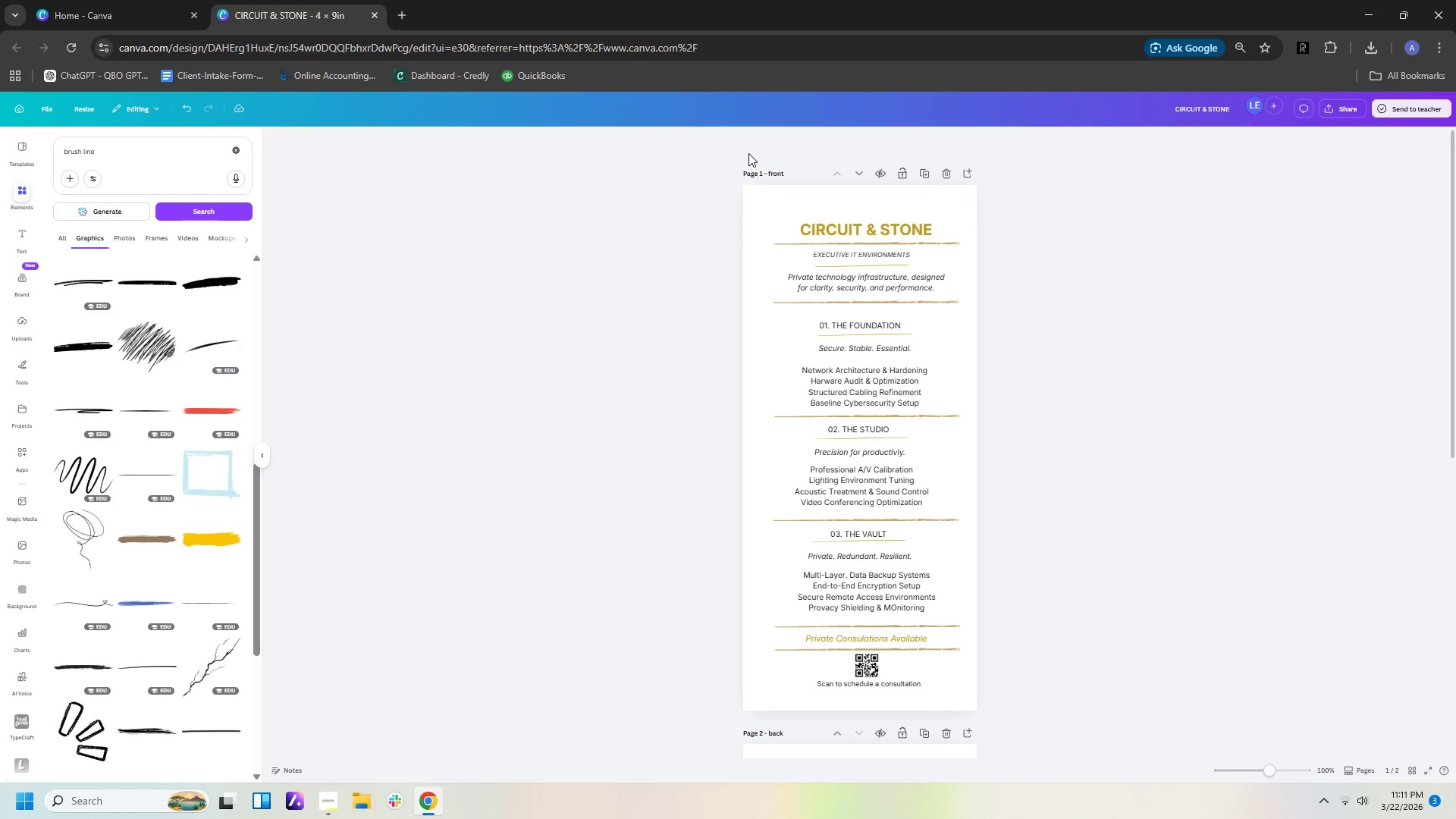 
scroll: coordinate [1061, 425], scroll_direction: down, amount: 3.0
 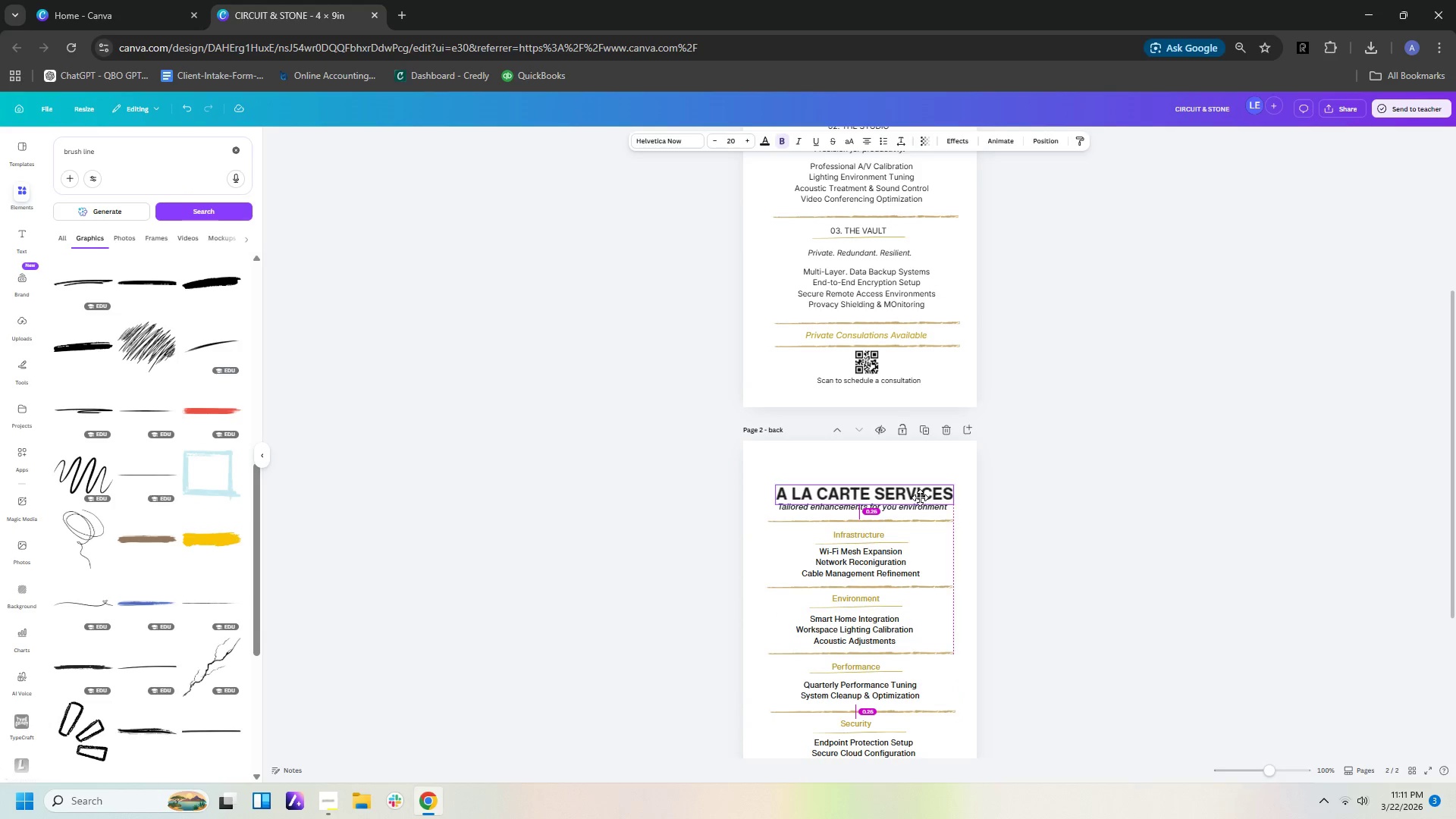 
left_click([1105, 497])
 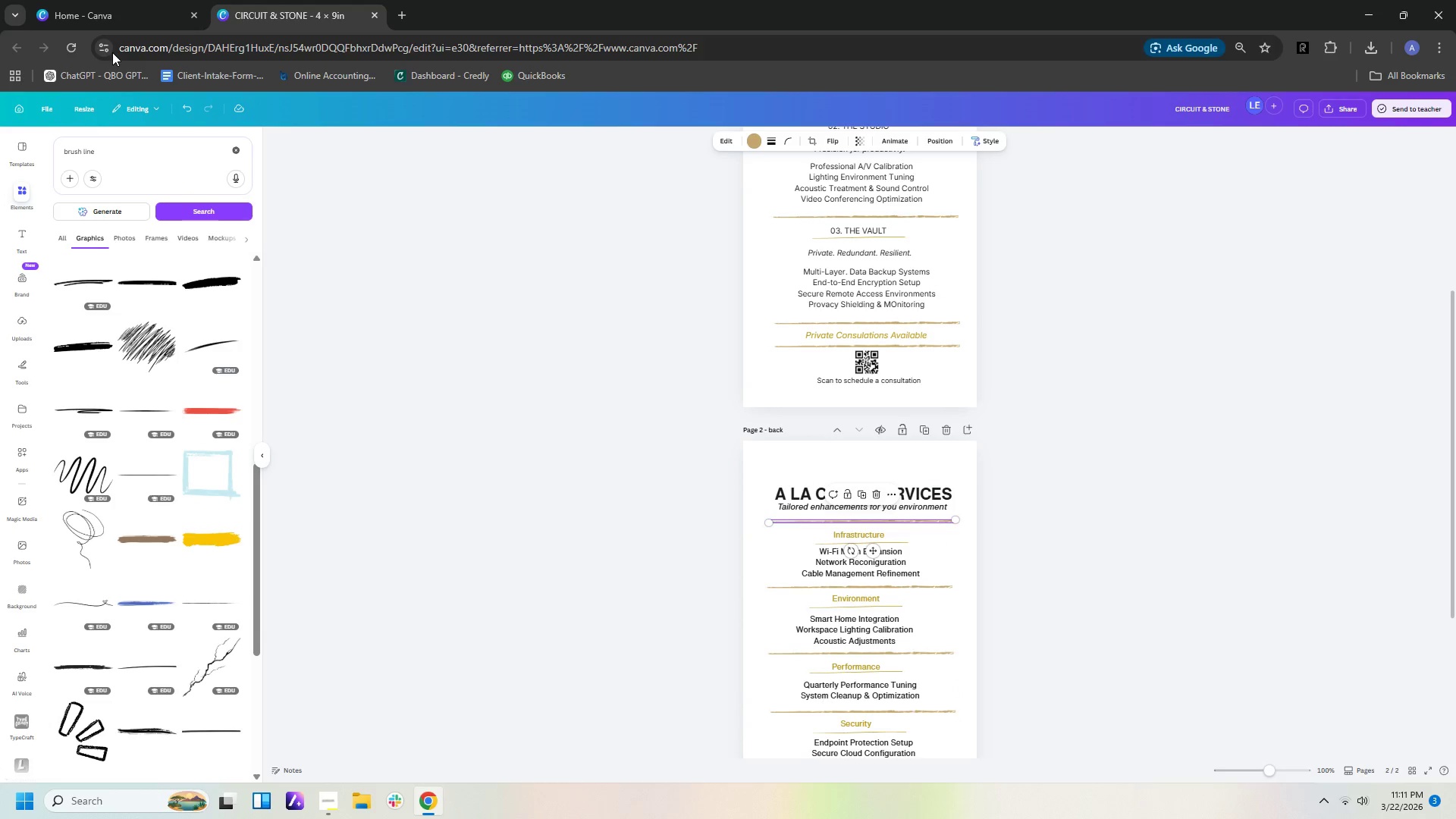 
left_click([39, 107])
 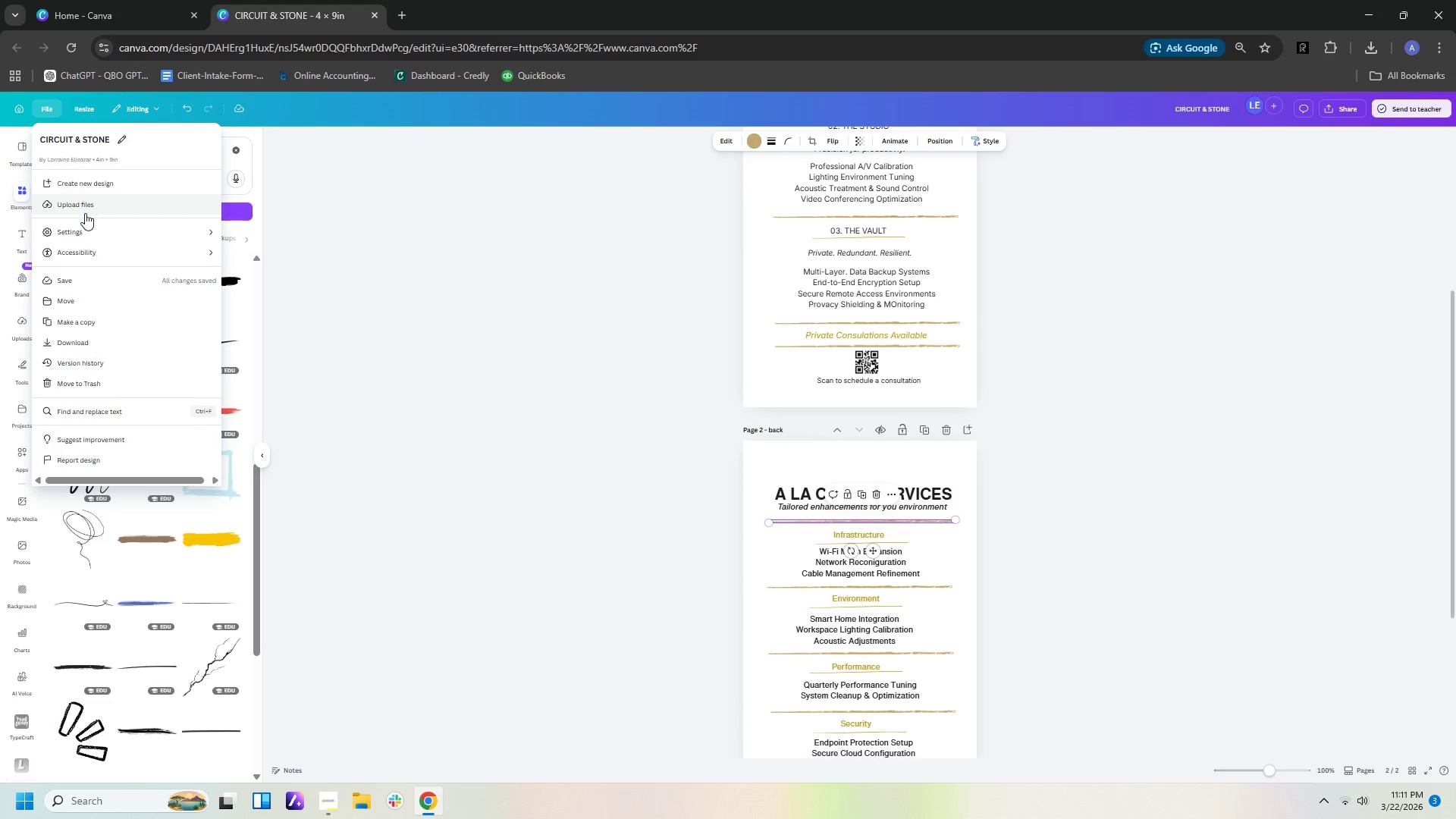 
left_click([85, 235])
 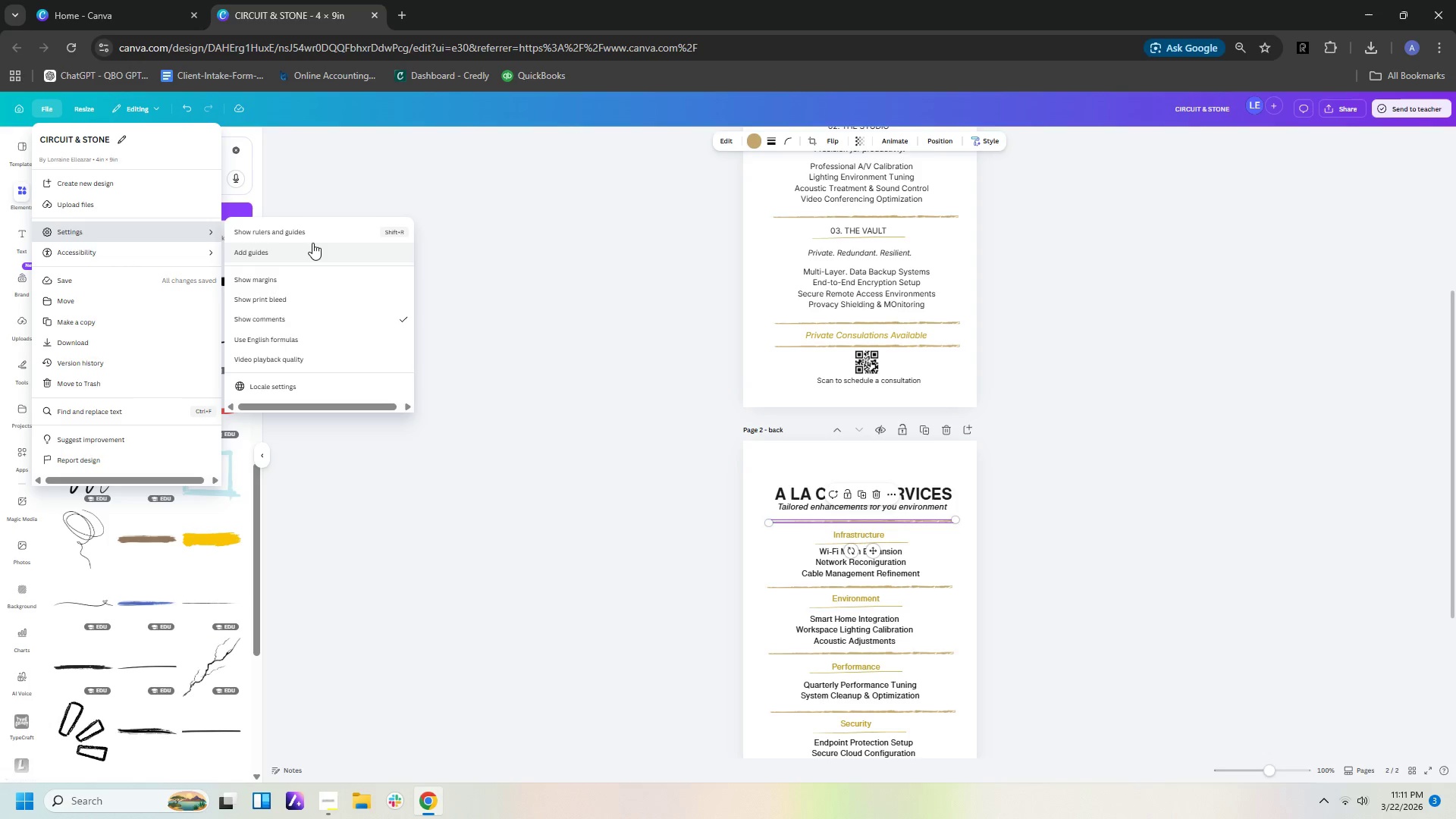 
left_click([315, 229])
 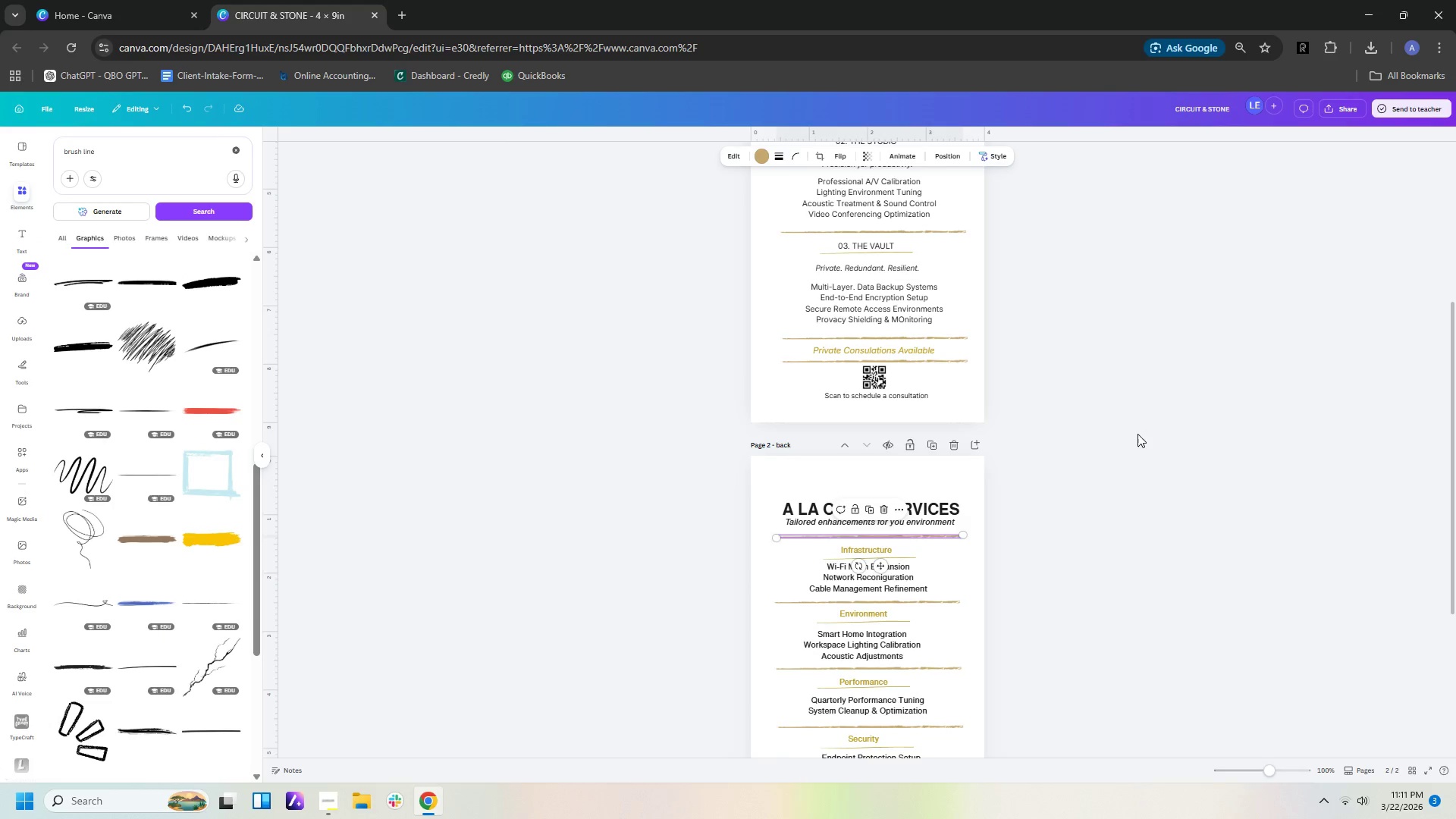 
left_click([1138, 434])
 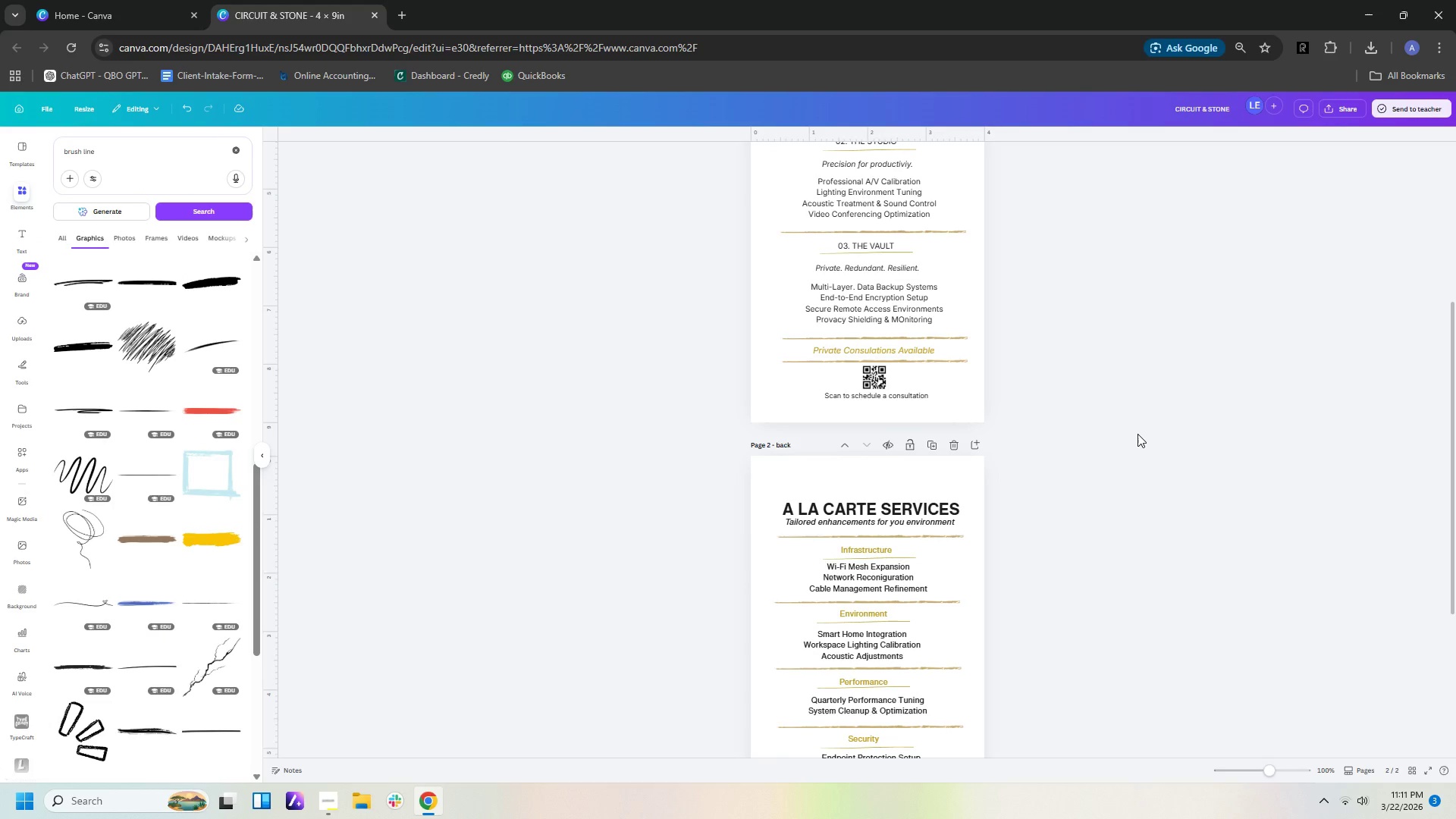 
scroll: coordinate [1138, 434], scroll_direction: up, amount: 3.0
 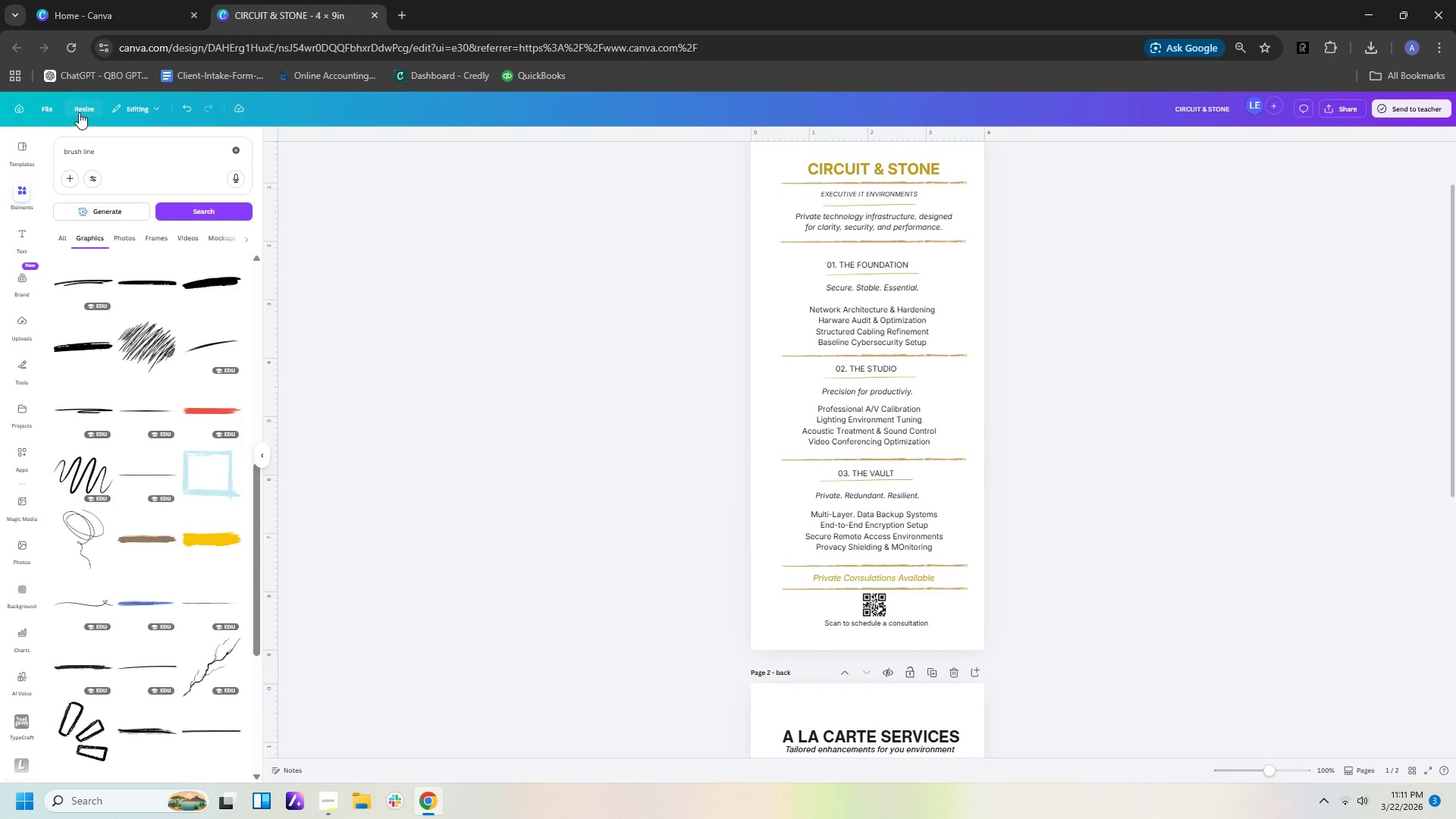 
left_click([46, 108])
 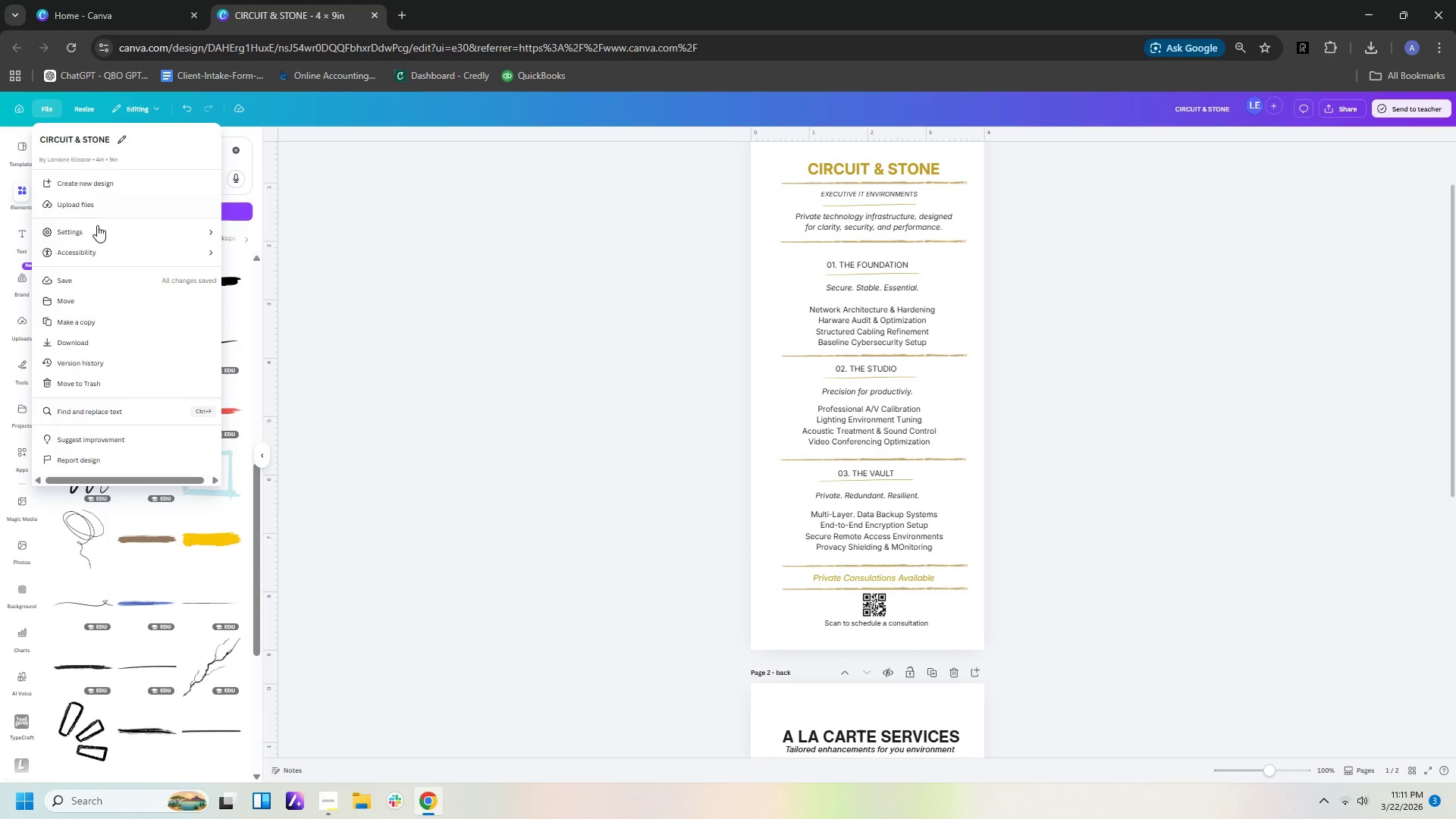 
left_click([97, 233])
 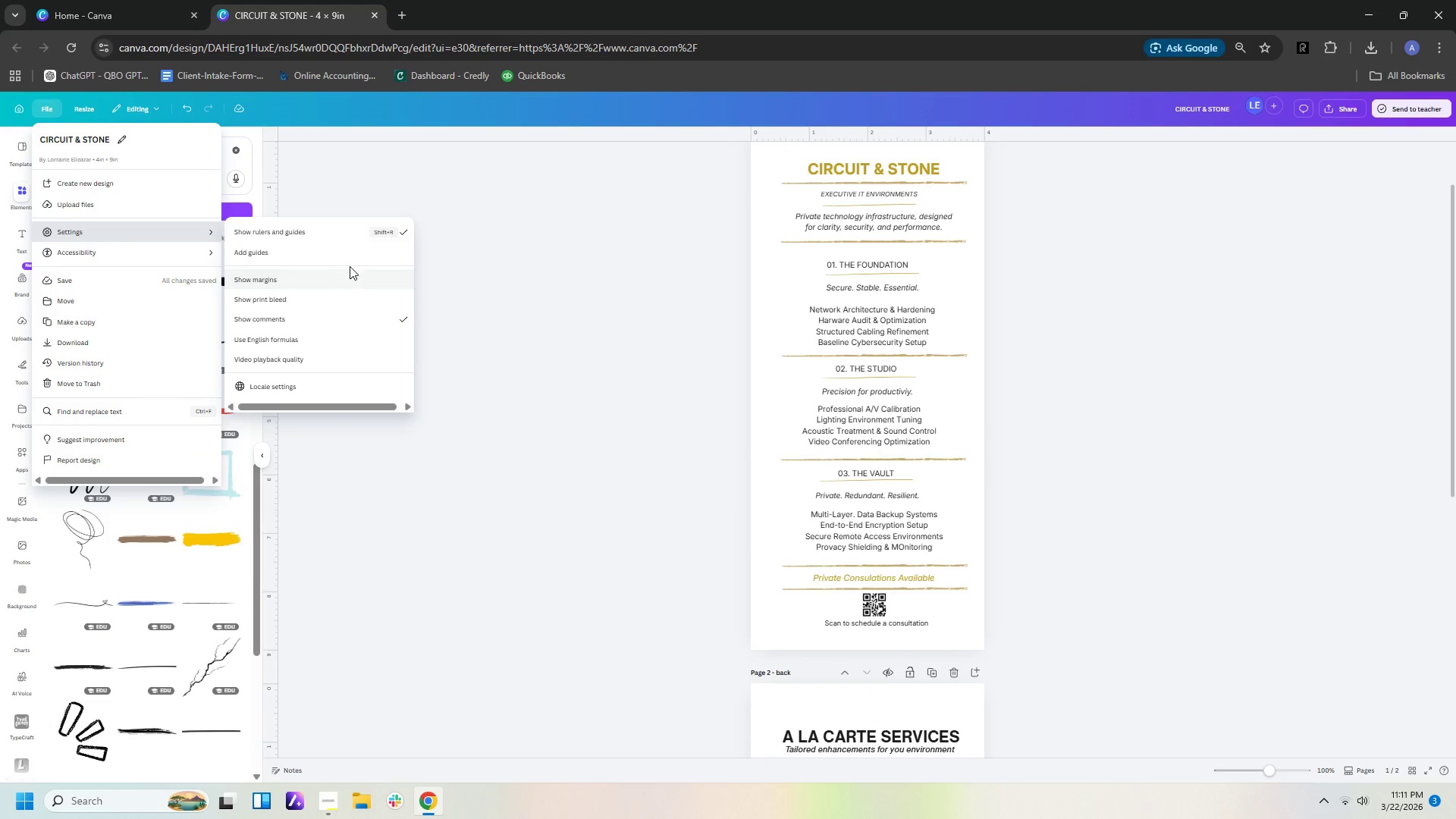 
left_click([351, 256])
 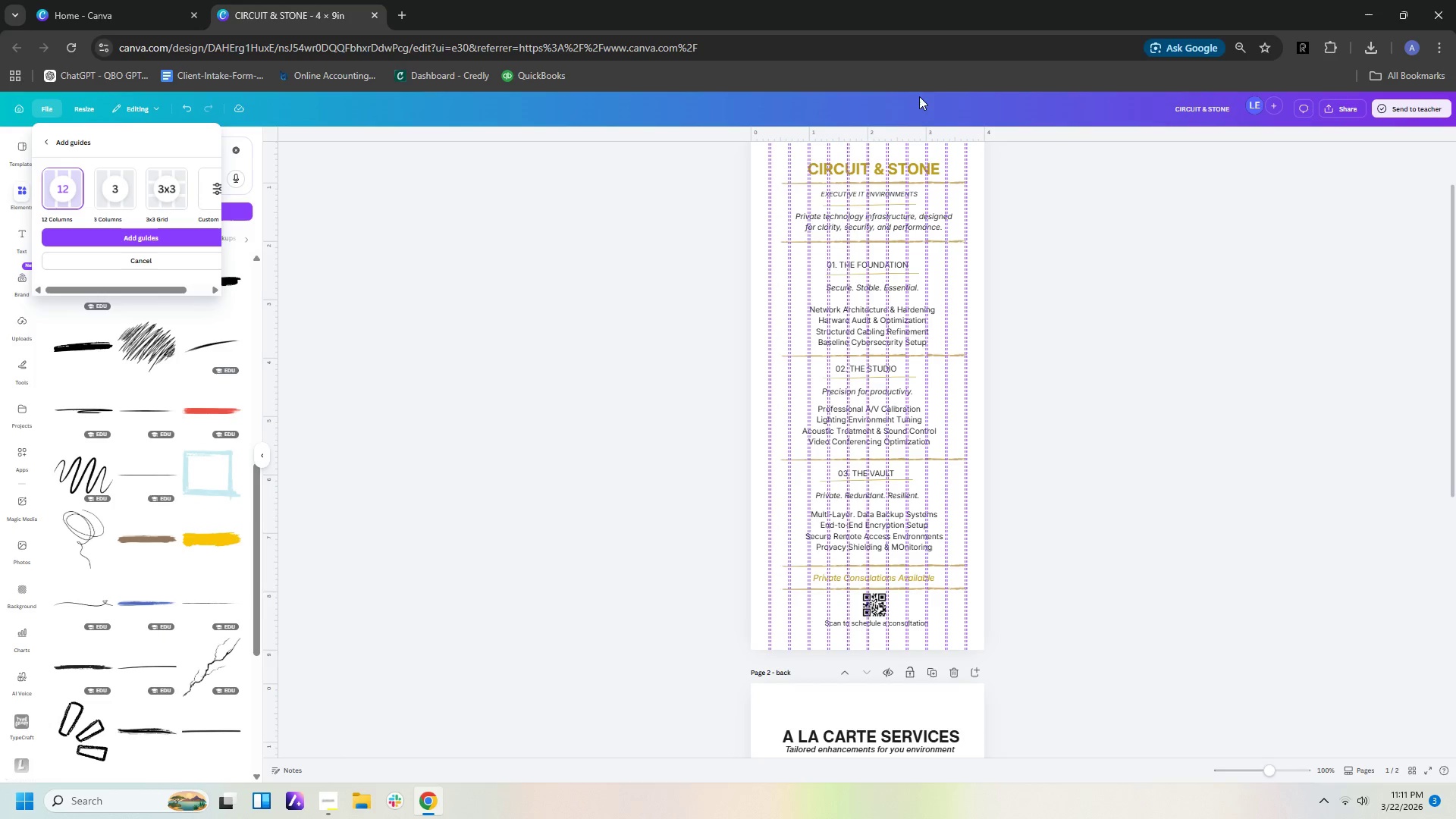 
wait(5.94)
 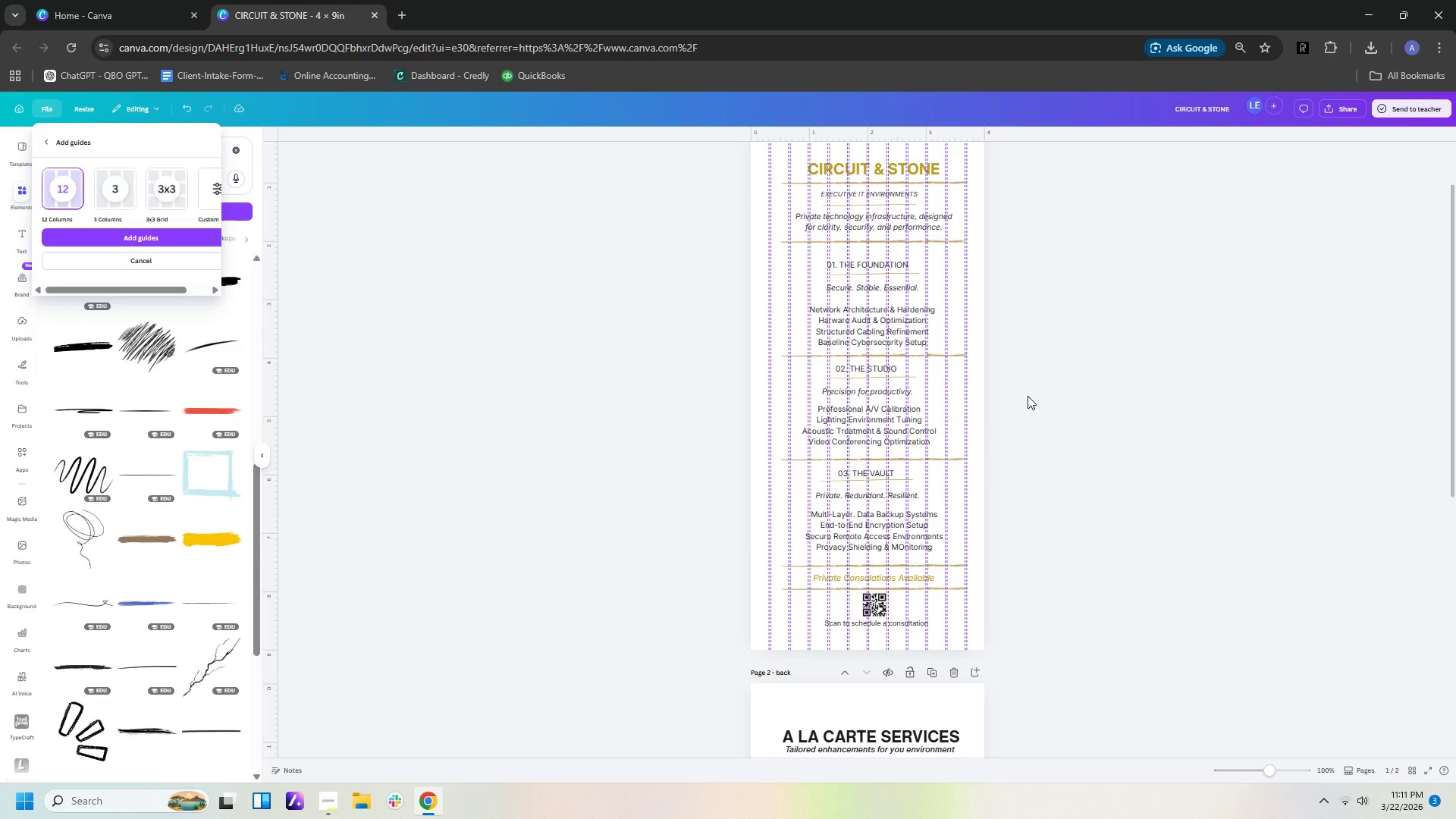 
left_click([937, 184])
 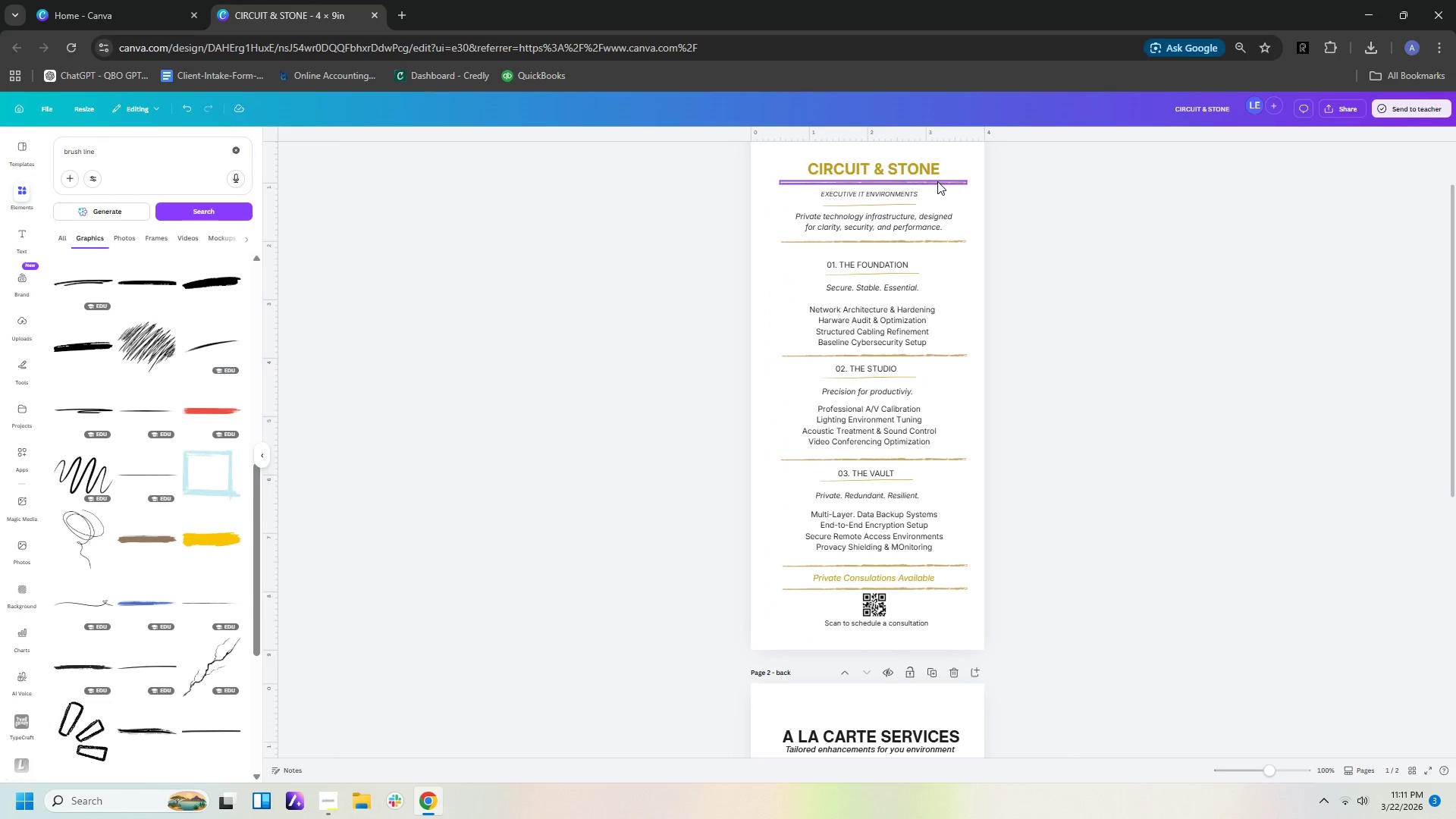 
left_click_drag(start_coordinate=[937, 181], to_coordinate=[934, 181])
 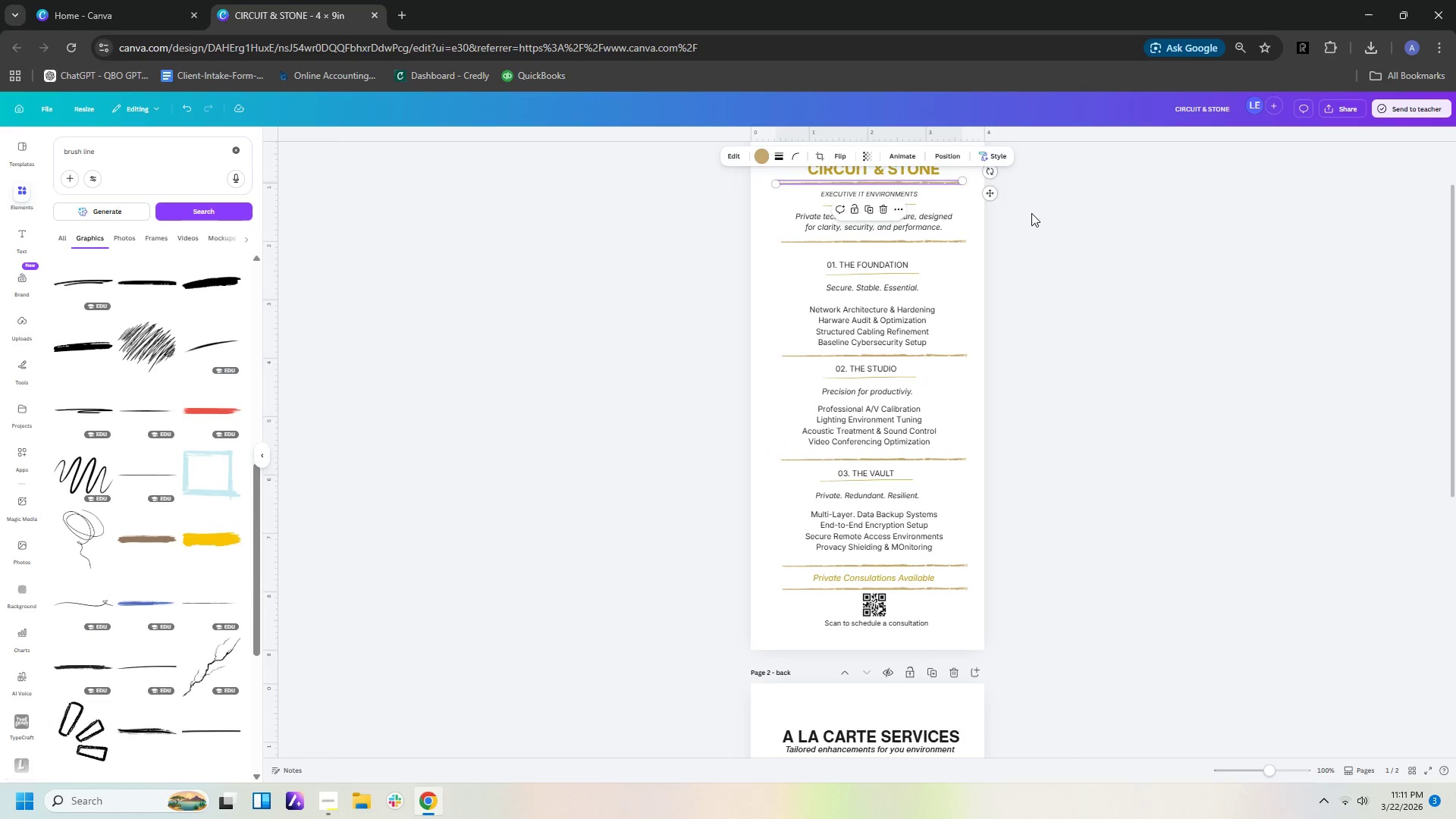 
left_click([1031, 213])
 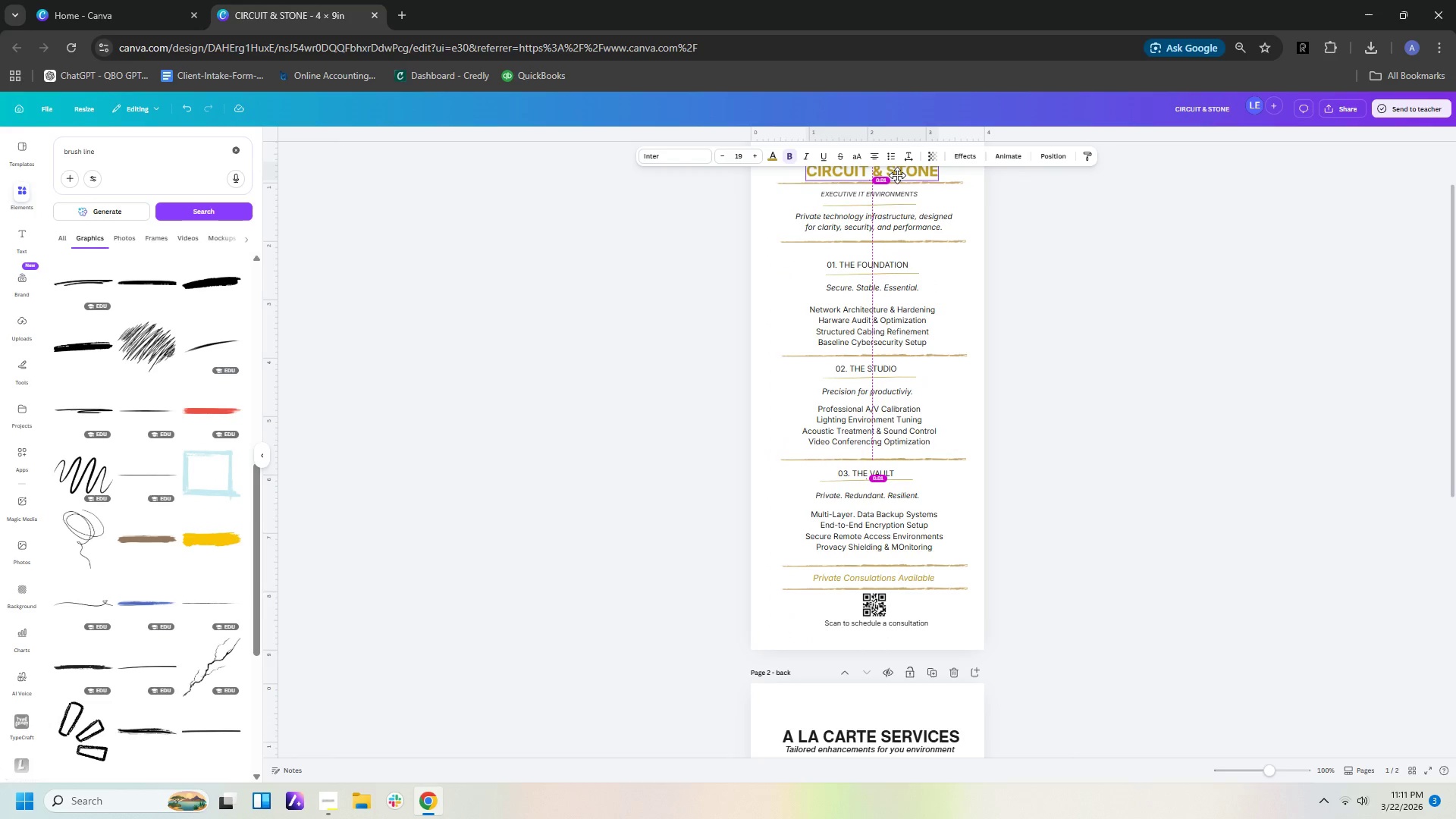 
wait(5.19)
 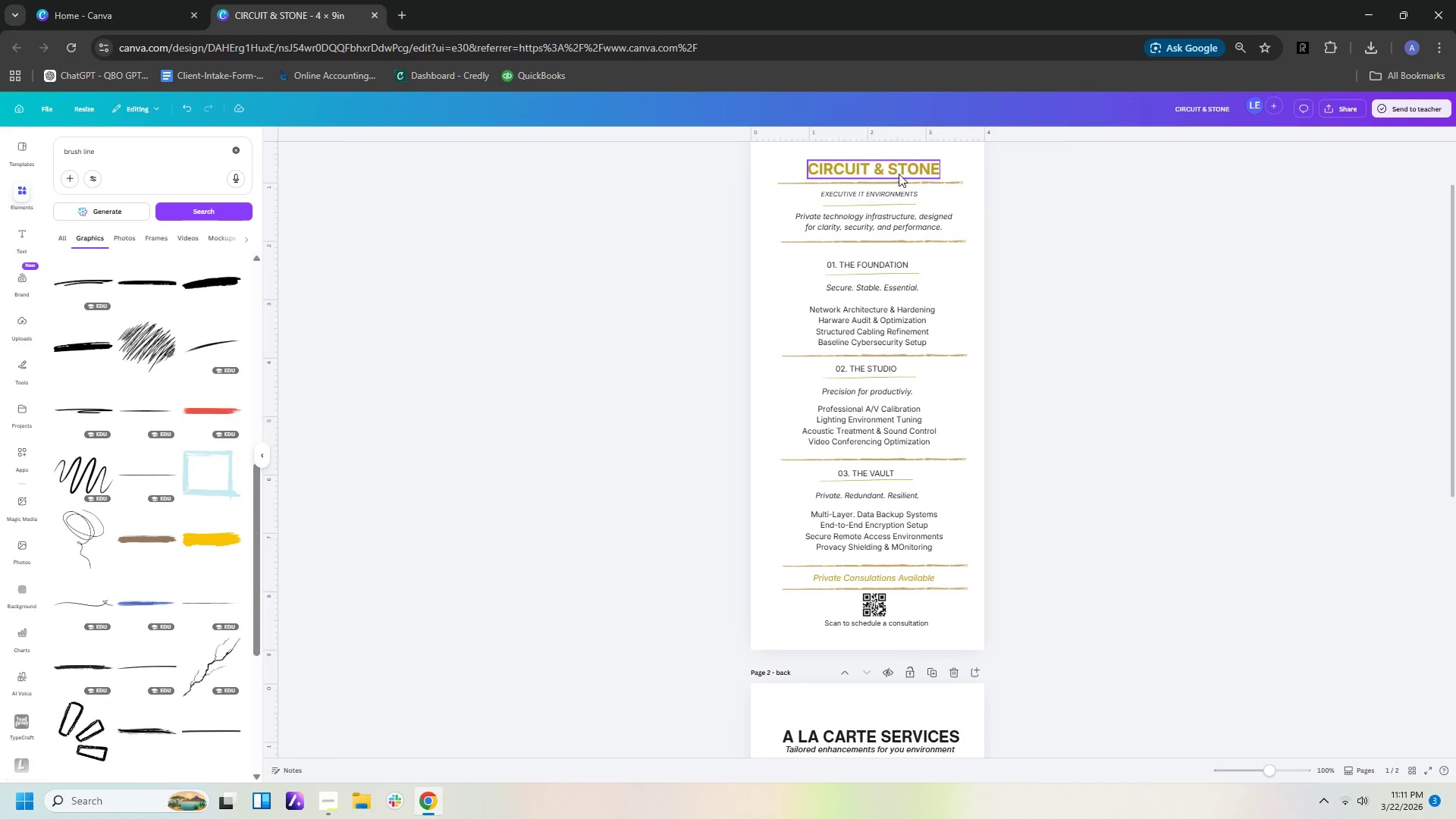 
left_click([1030, 220])
 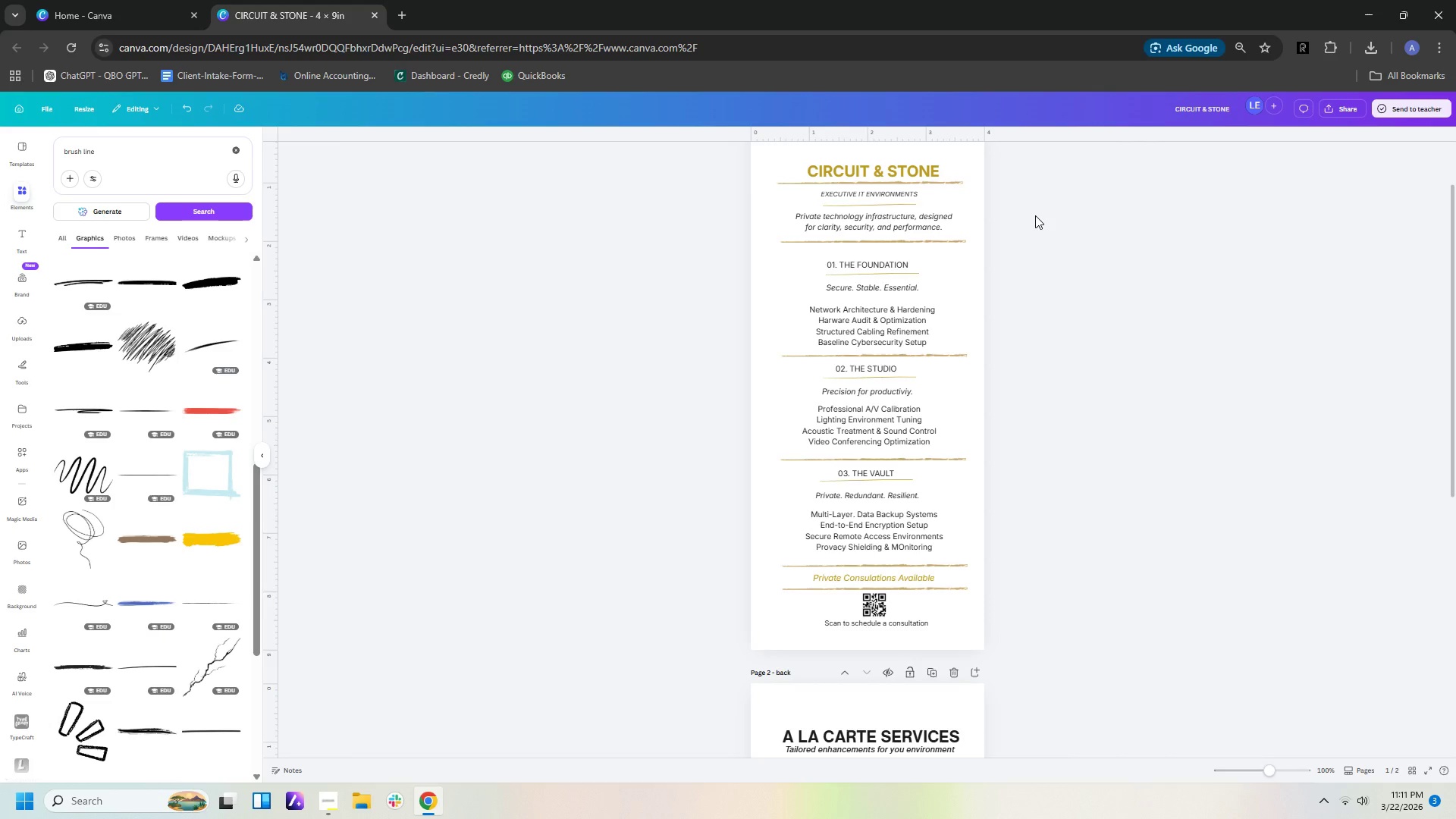 
wait(10.48)
 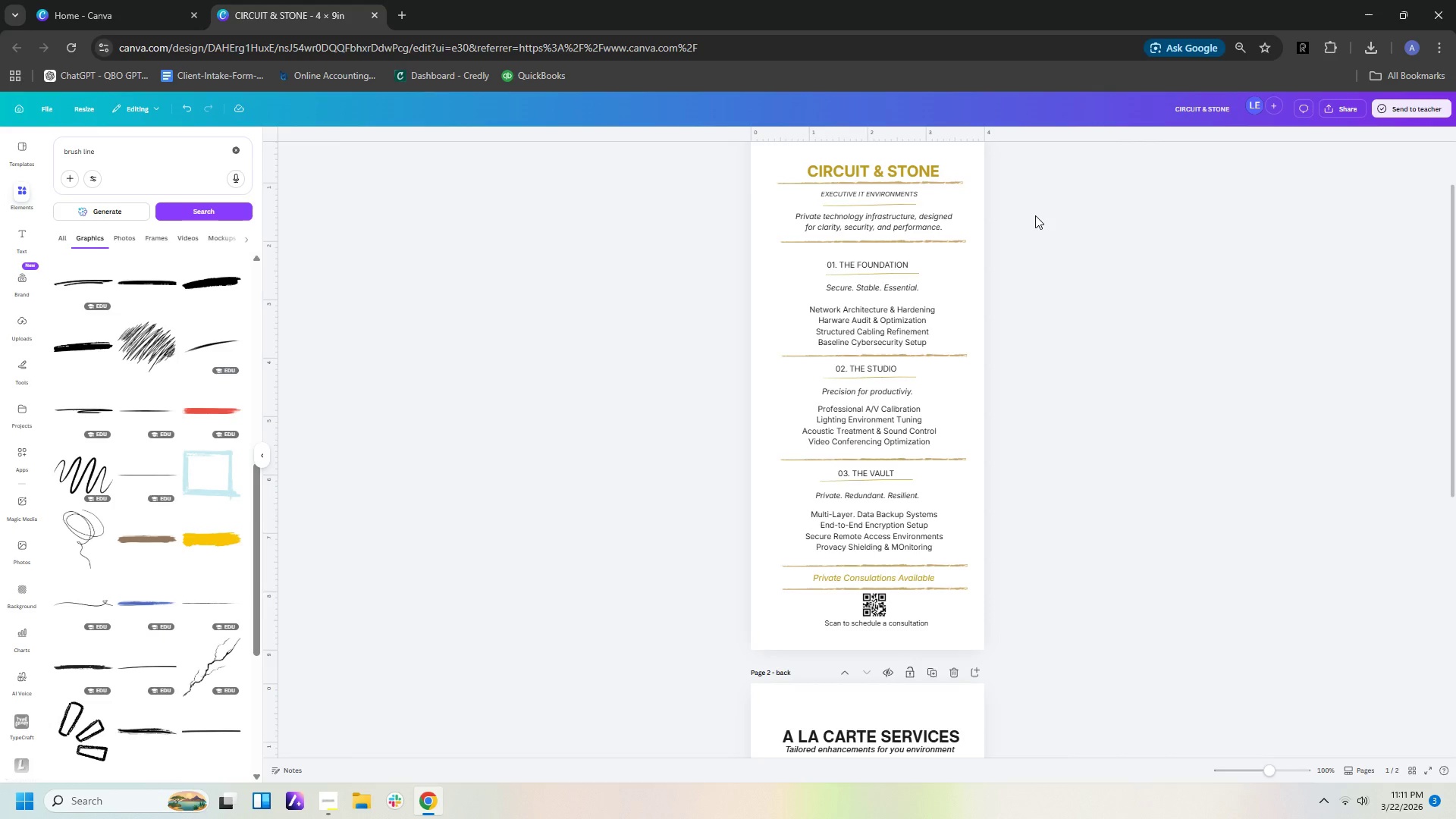 
scroll: coordinate [1096, 344], scroll_direction: down, amount: 7.0
 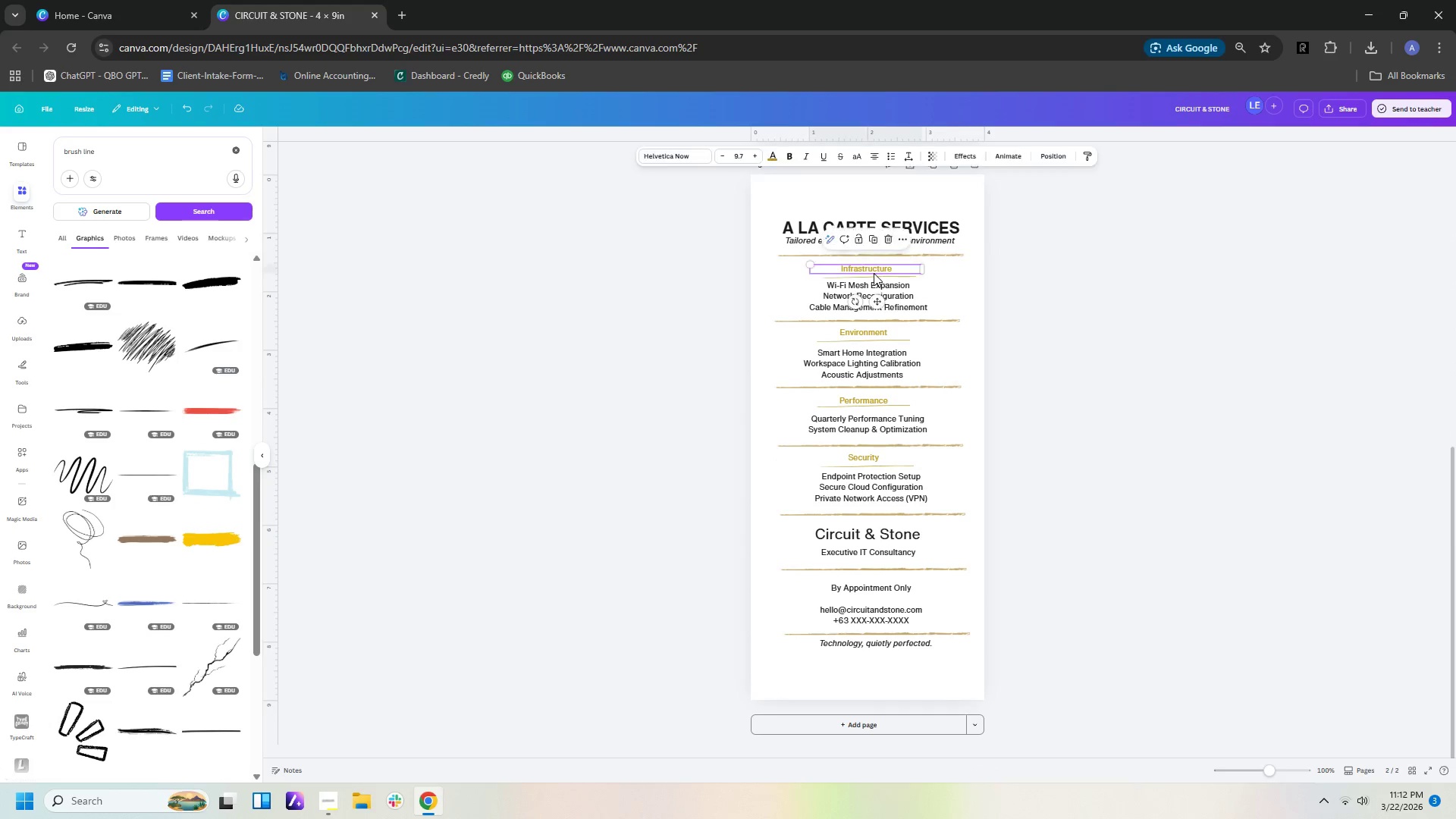 
left_click([1050, 344])
 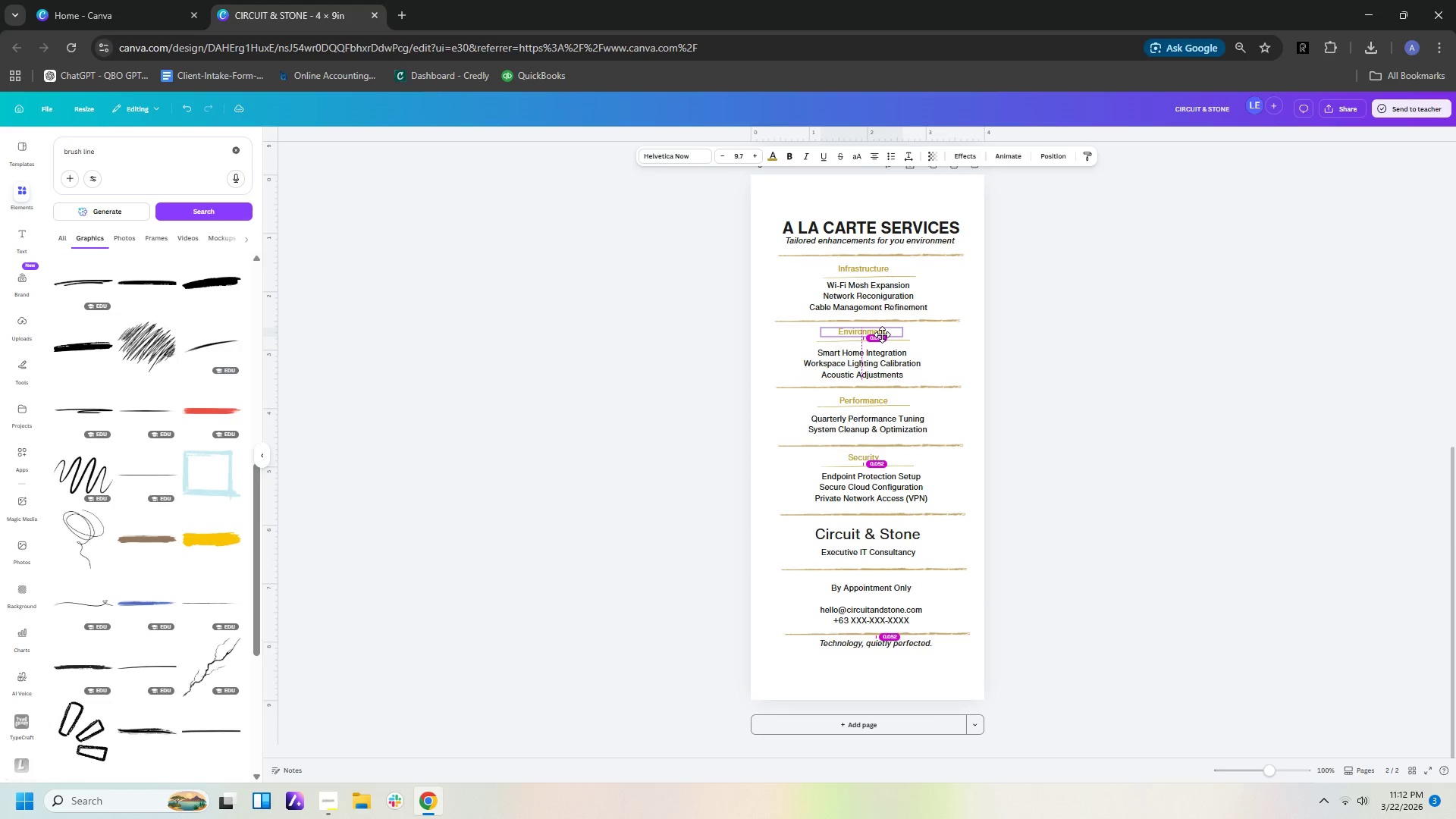 
left_click([1019, 399])
 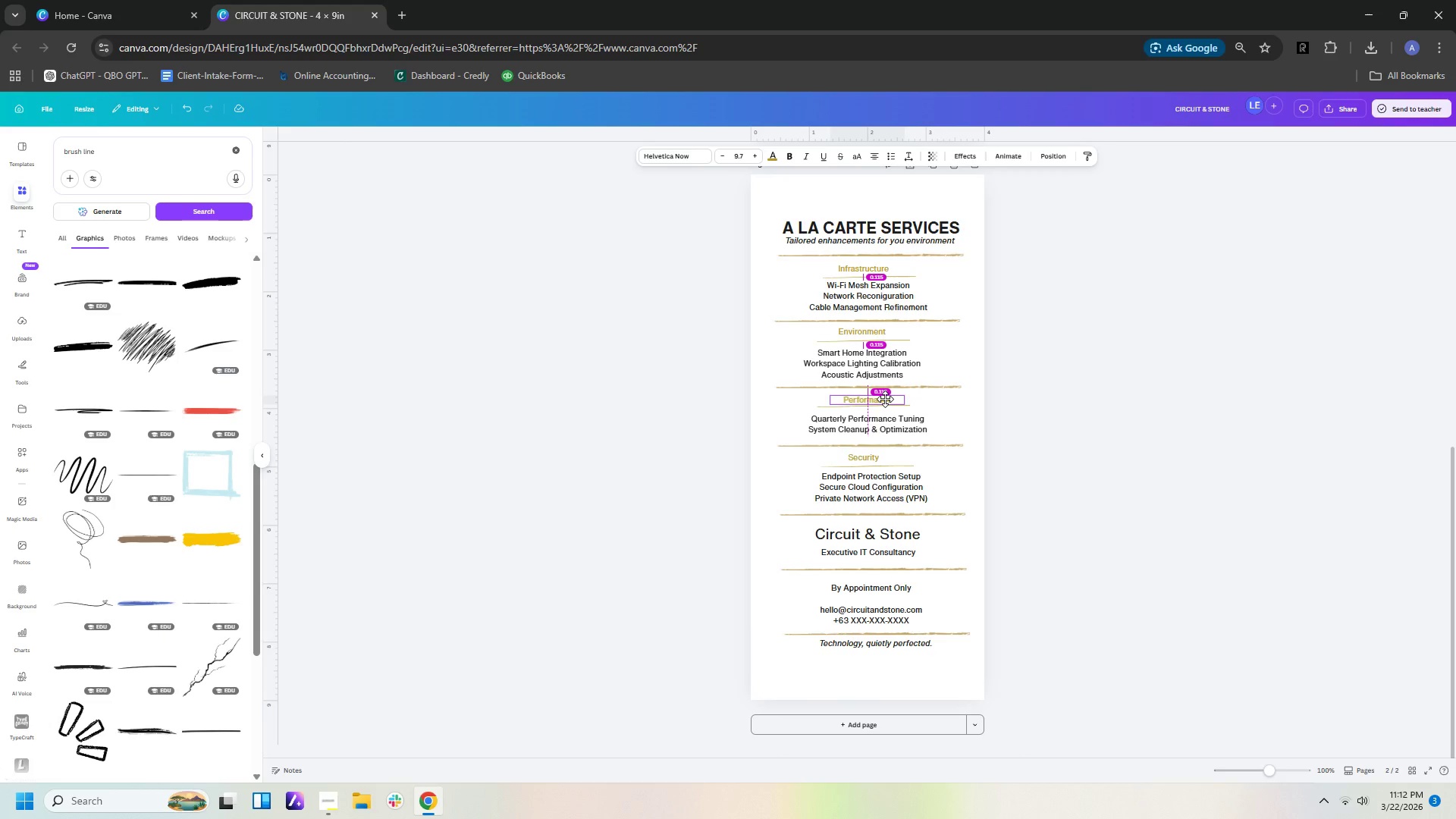 
left_click([880, 400])
 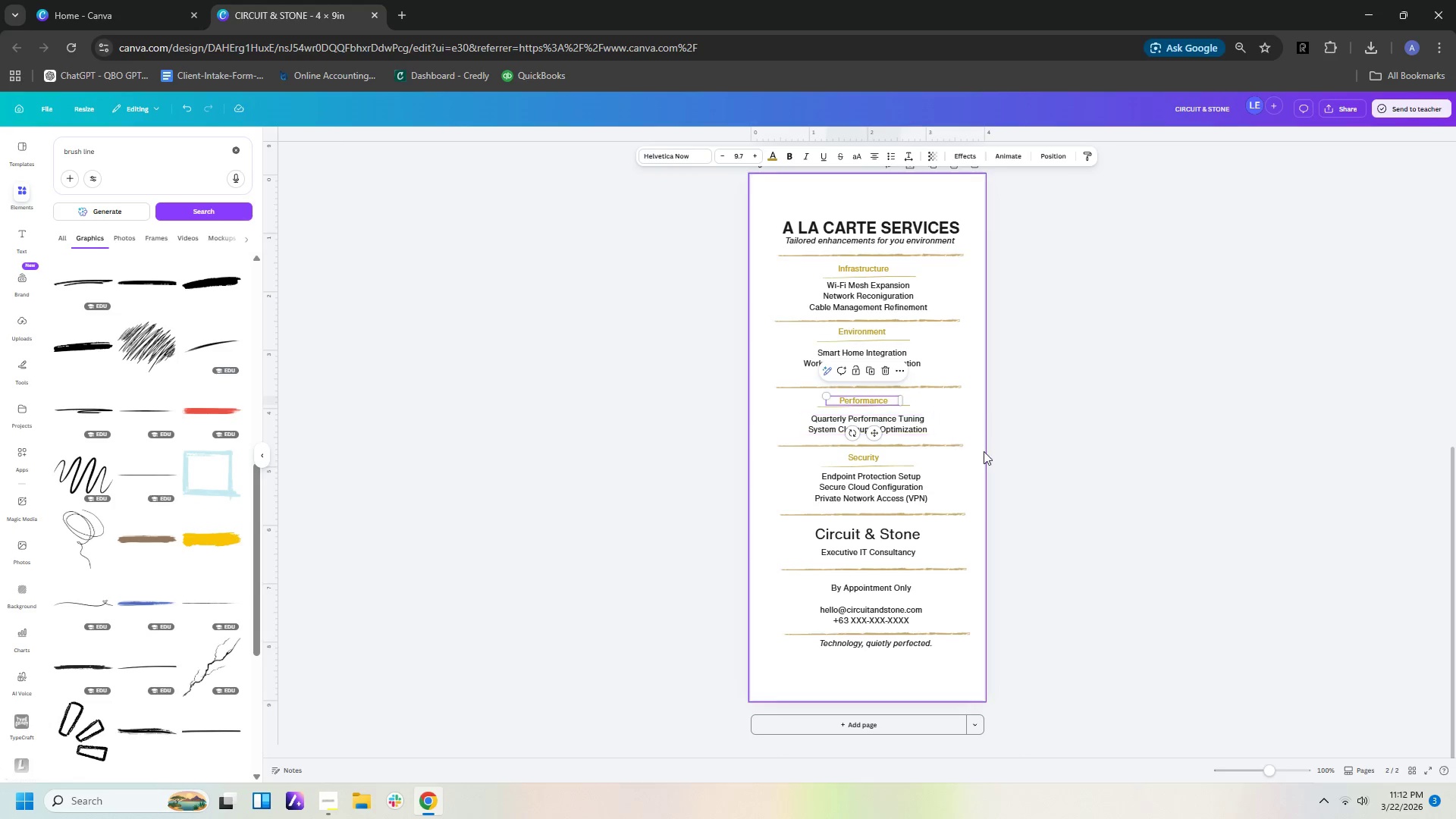 
left_click([984, 451])
 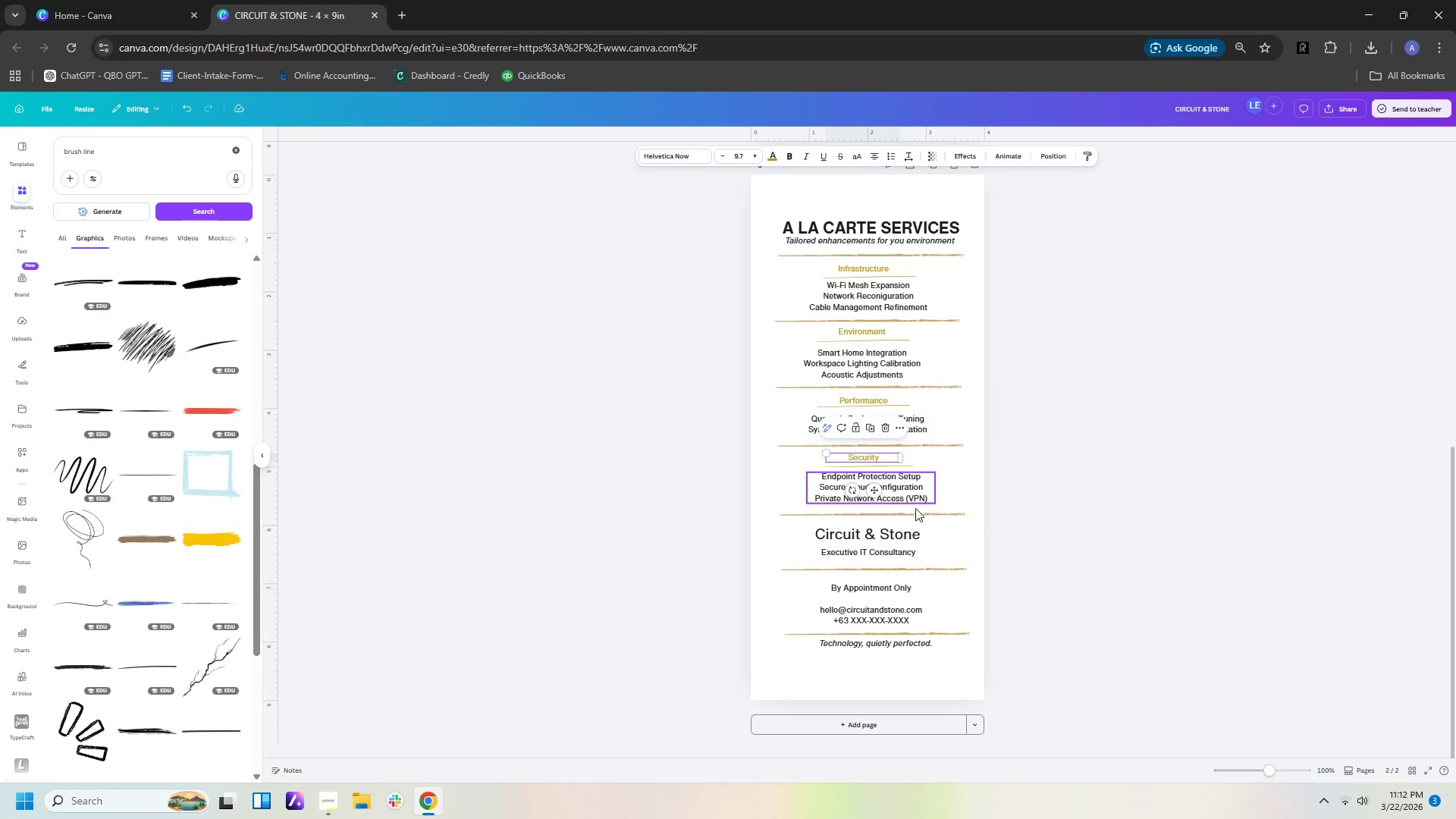 
scroll: coordinate [1020, 510], scroll_direction: down, amount: 2.0
 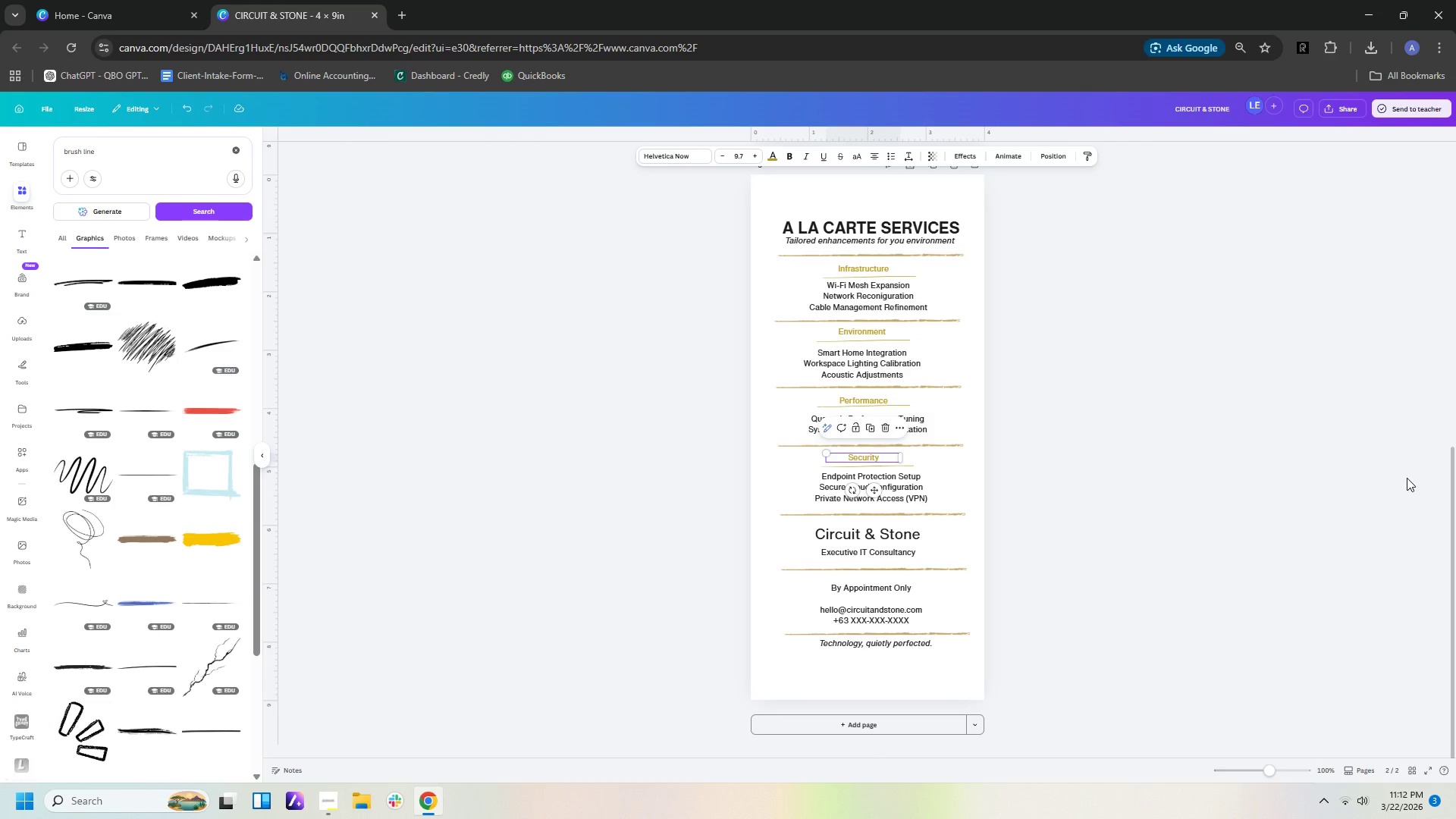 
wait(21.54)
 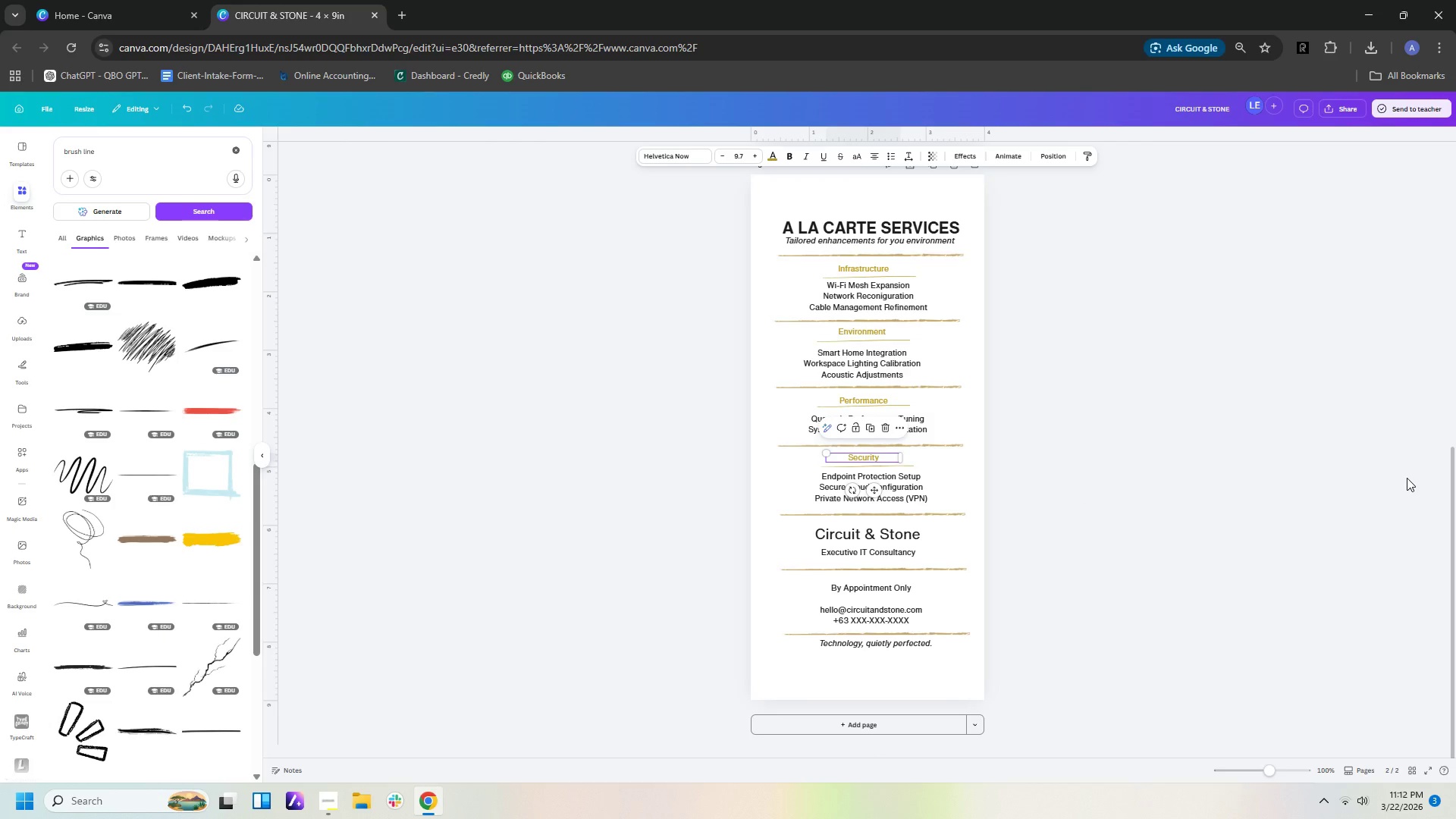 
left_click_drag(start_coordinate=[937, 570], to_coordinate=[937, 564])
 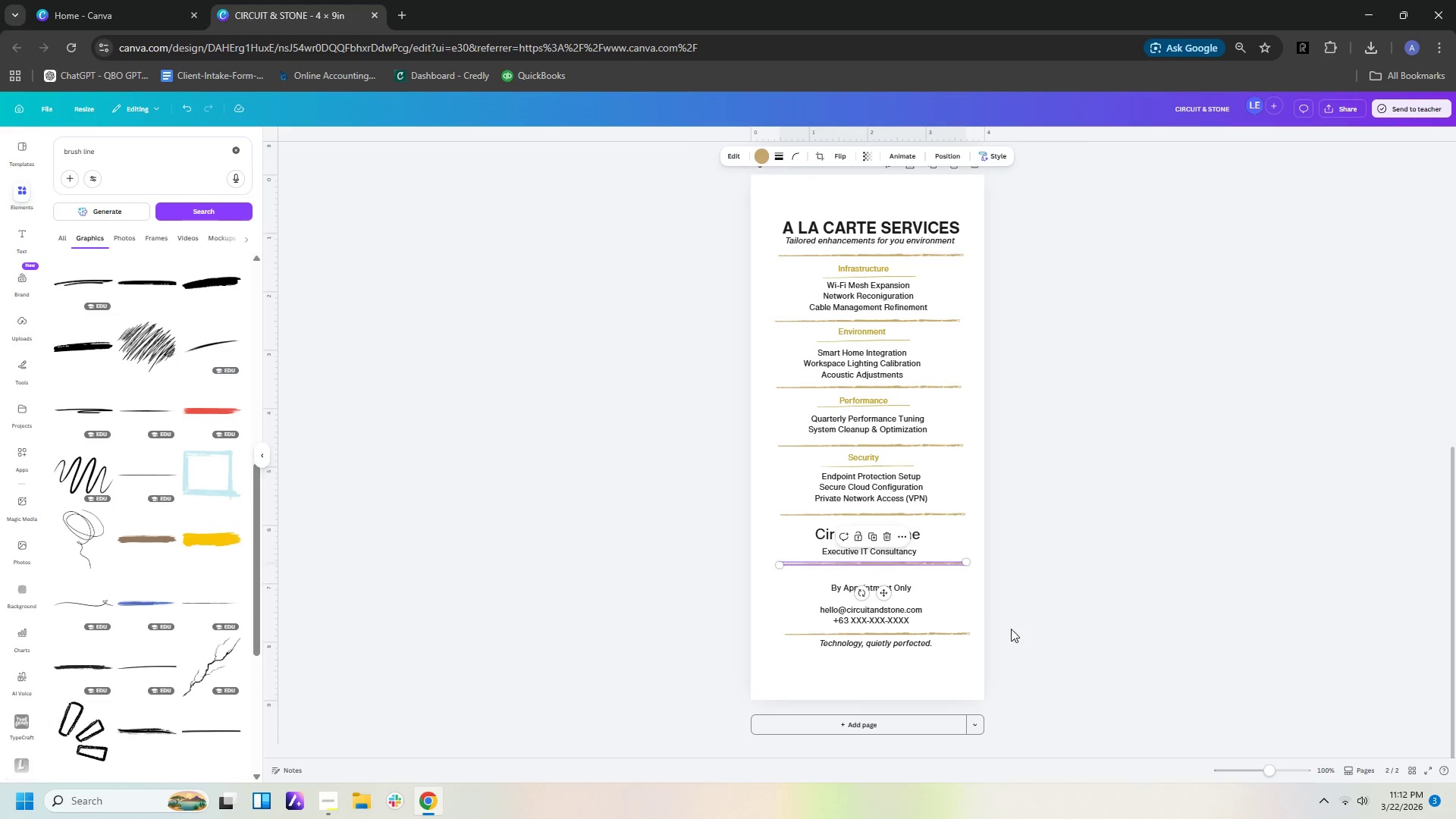 
left_click_drag(start_coordinate=[1015, 626], to_coordinate=[820, 583])
 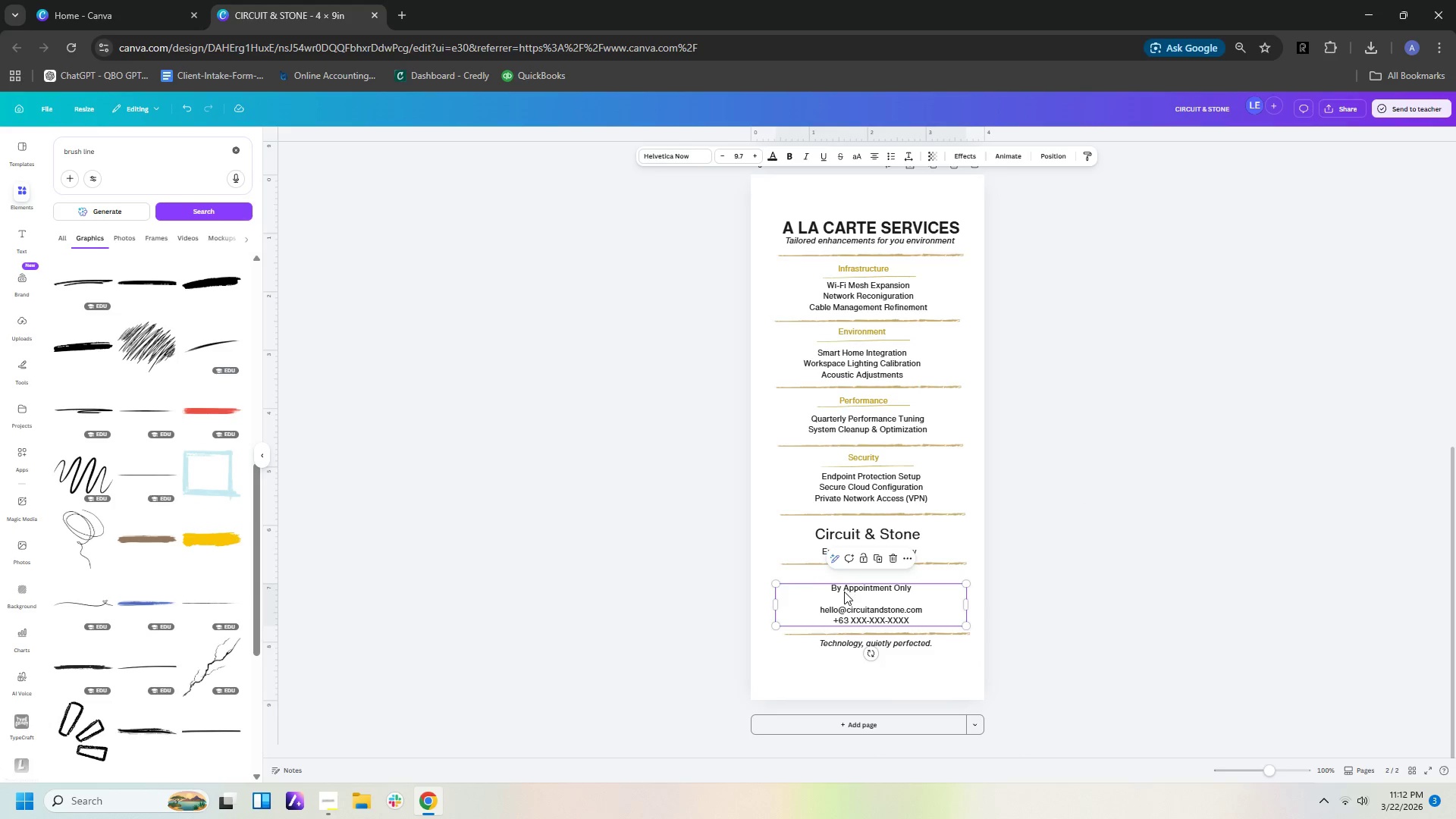 
left_click_drag(start_coordinate=[844, 592], to_coordinate=[844, 582])
 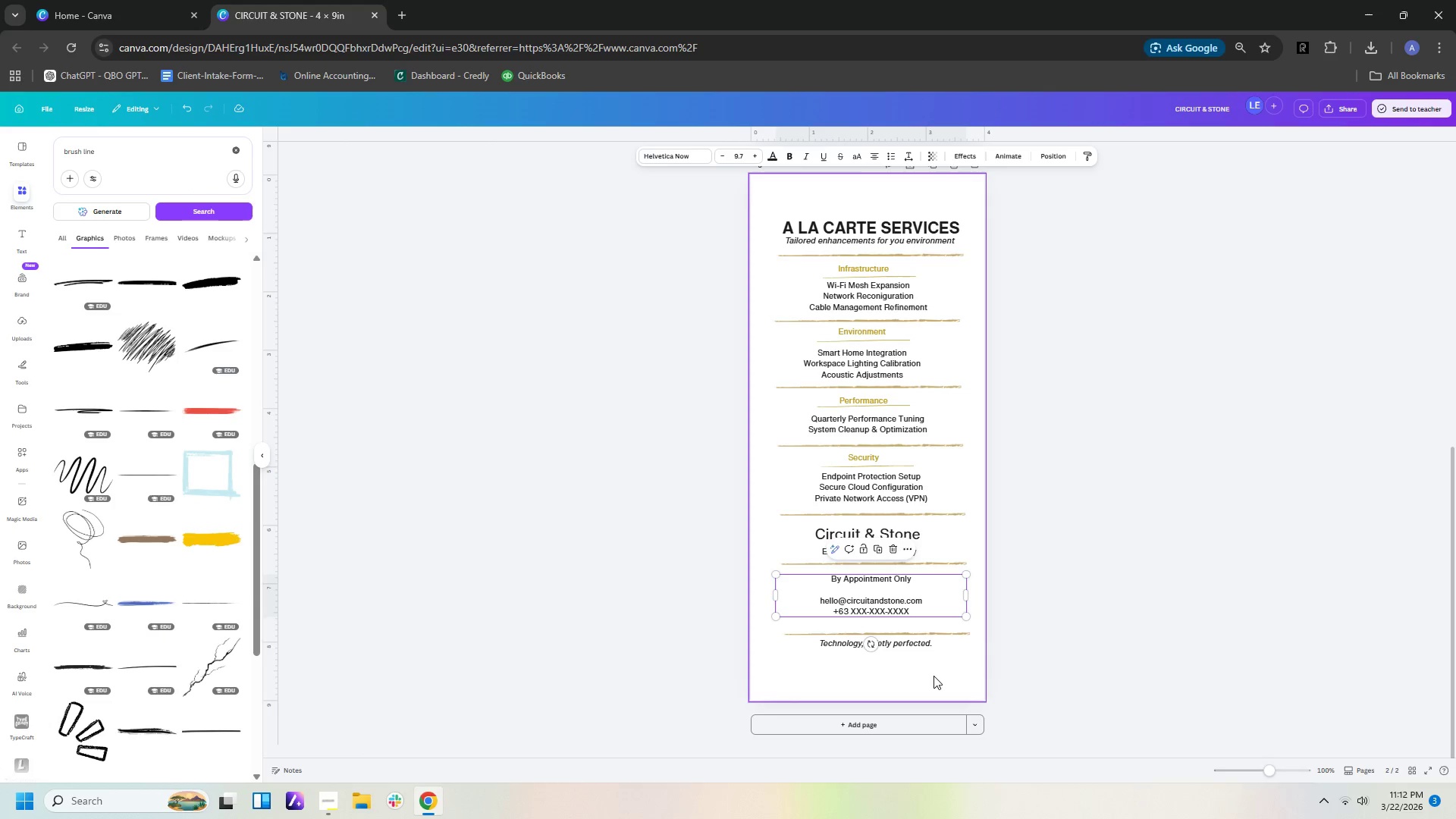 
left_click_drag(start_coordinate=[937, 676], to_coordinate=[896, 631])
 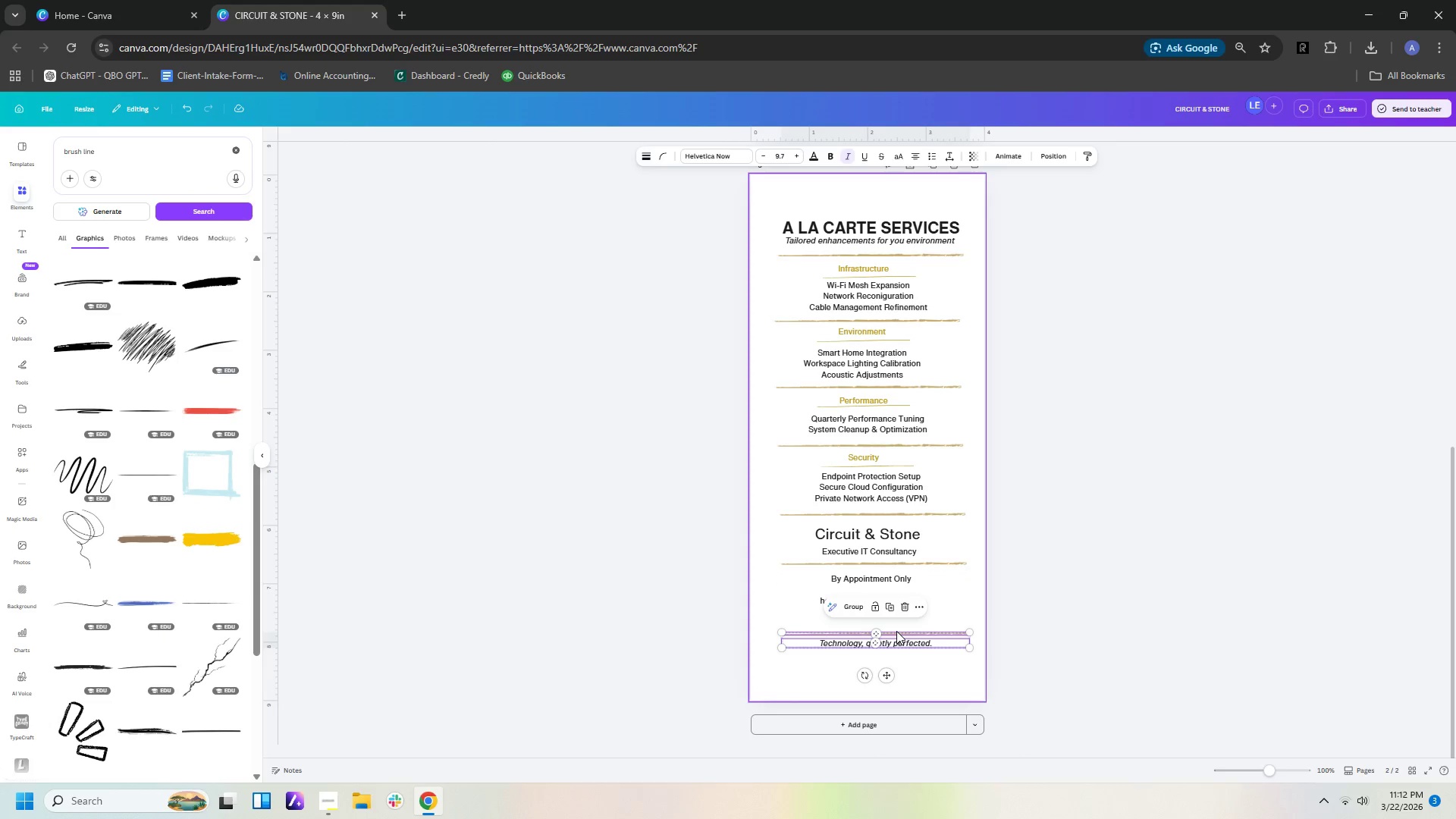 
left_click_drag(start_coordinate=[896, 631], to_coordinate=[896, 622])
 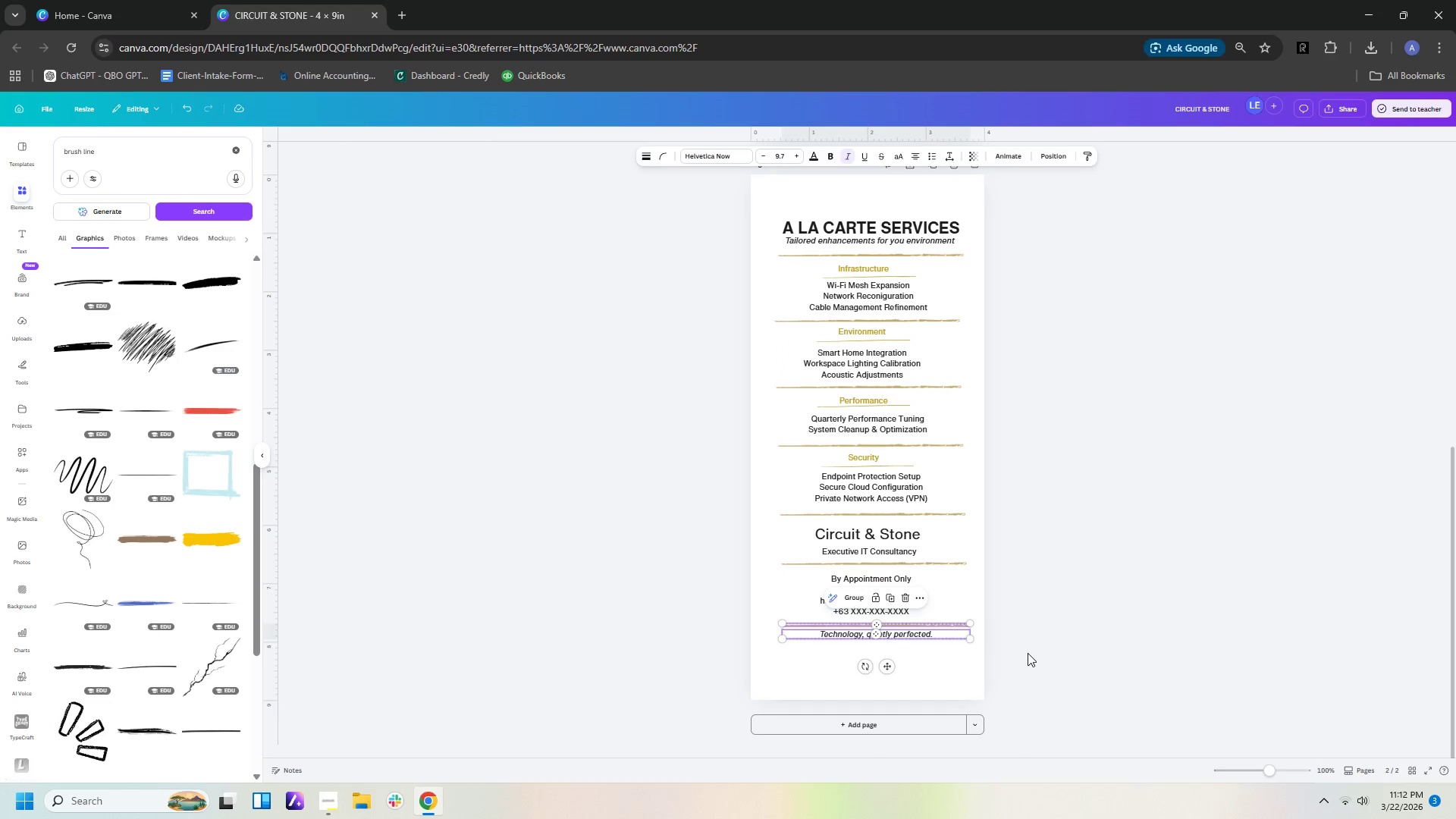 
left_click([1028, 653])
 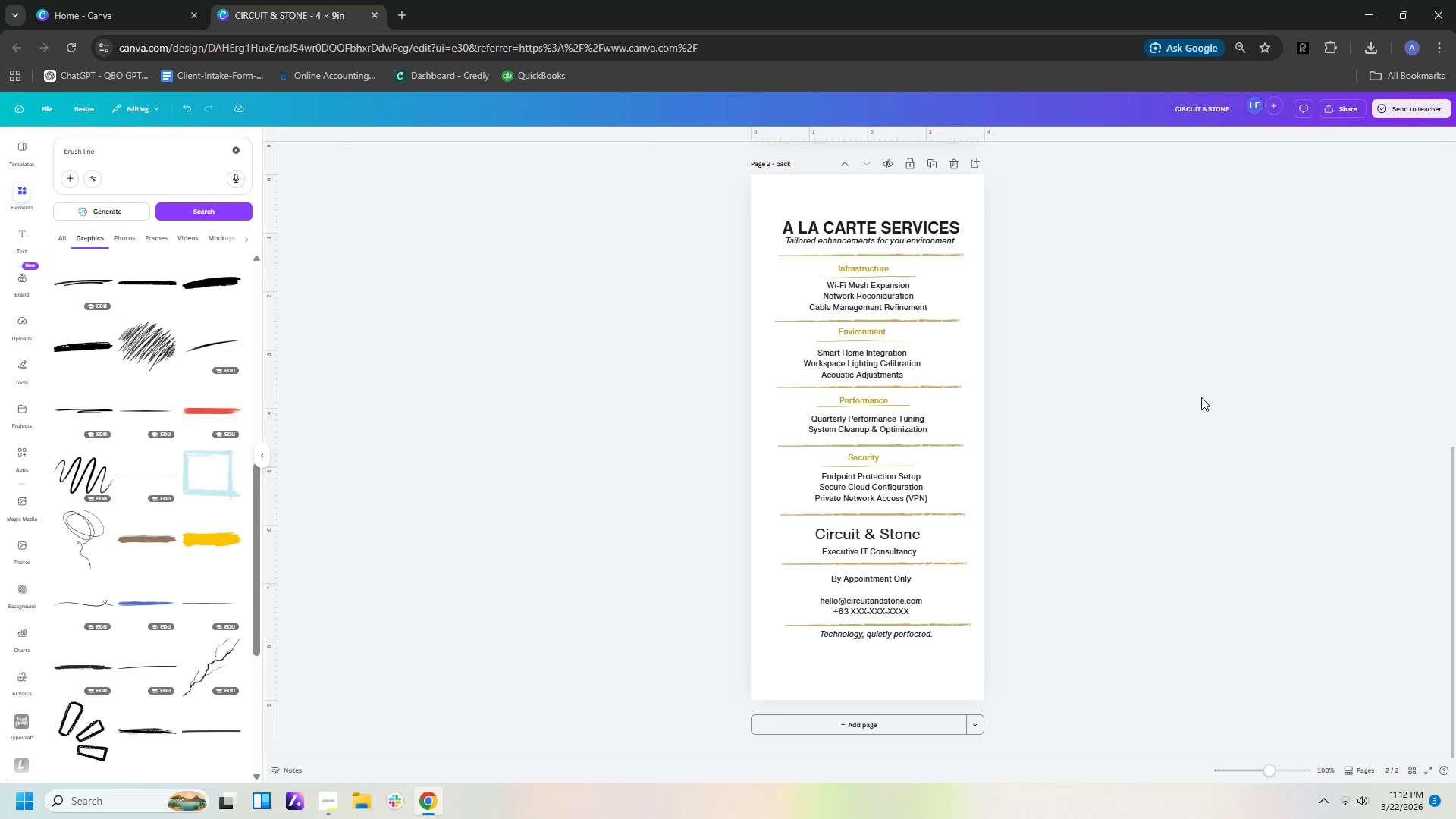 
scroll: coordinate [1199, 432], scroll_direction: down, amount: 3.0
 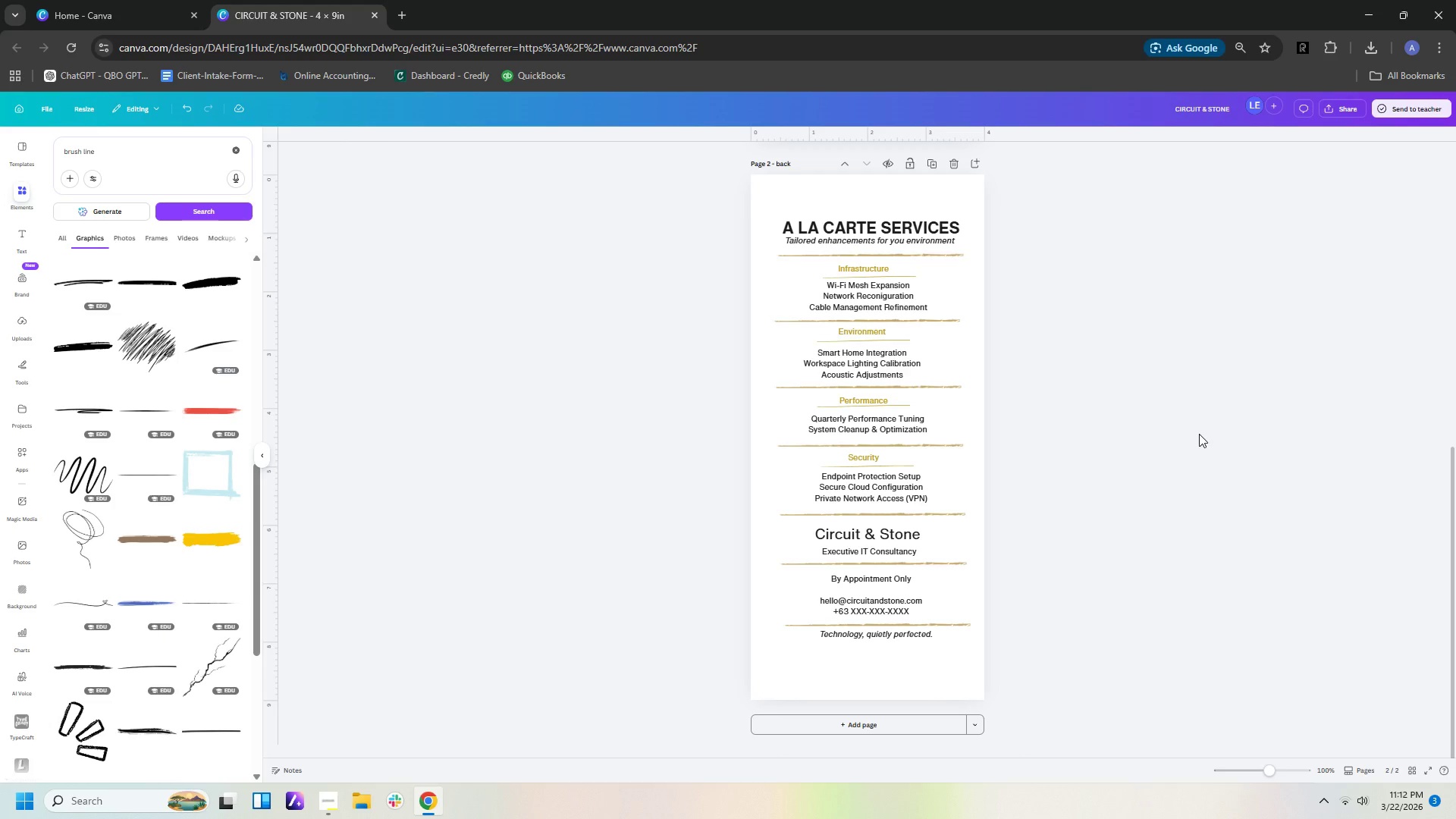 
scroll: coordinate [1213, 456], scroll_direction: up, amount: 3.0
 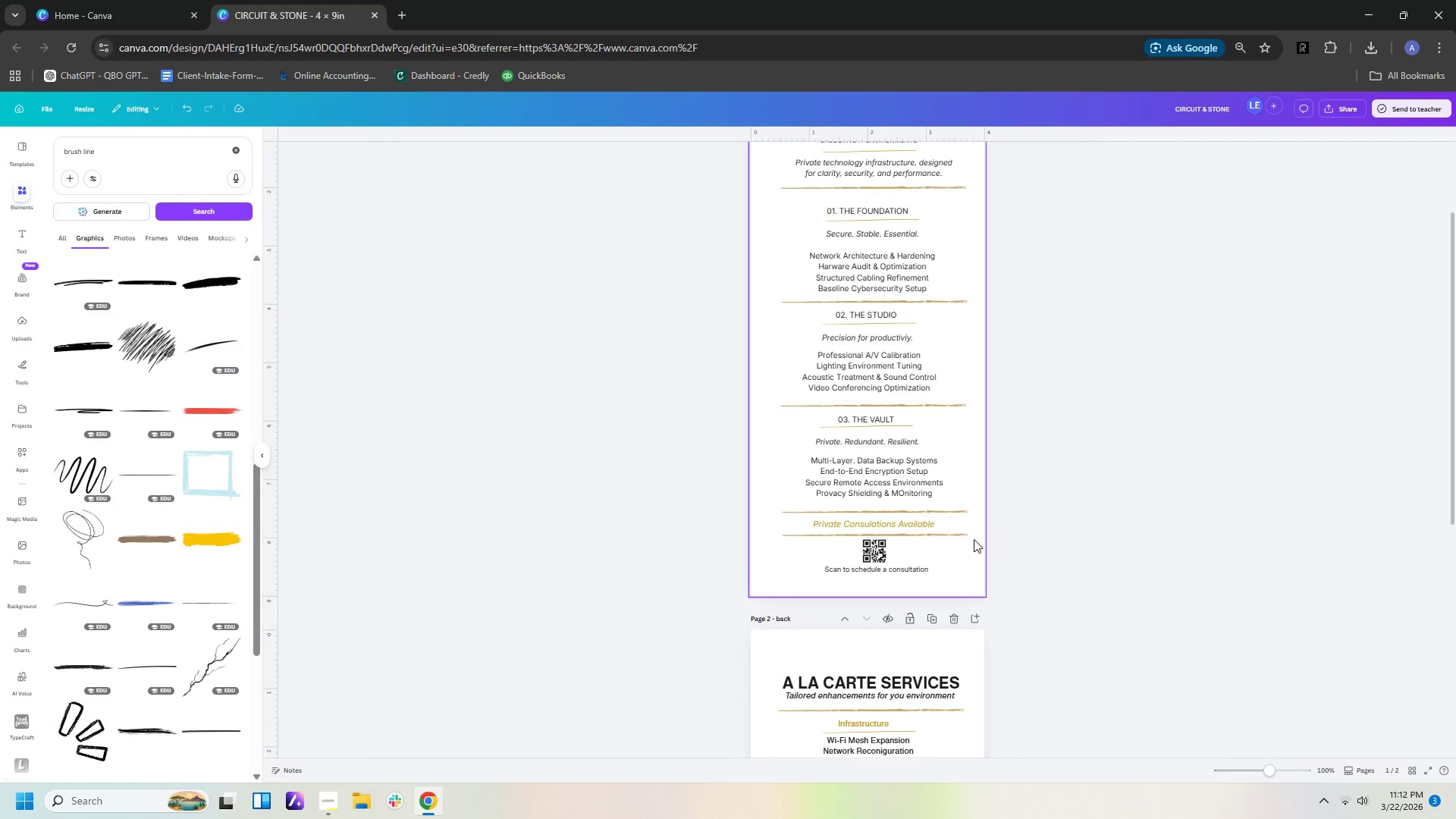 
left_click_drag(start_coordinate=[1014, 546], to_coordinate=[788, 510])
 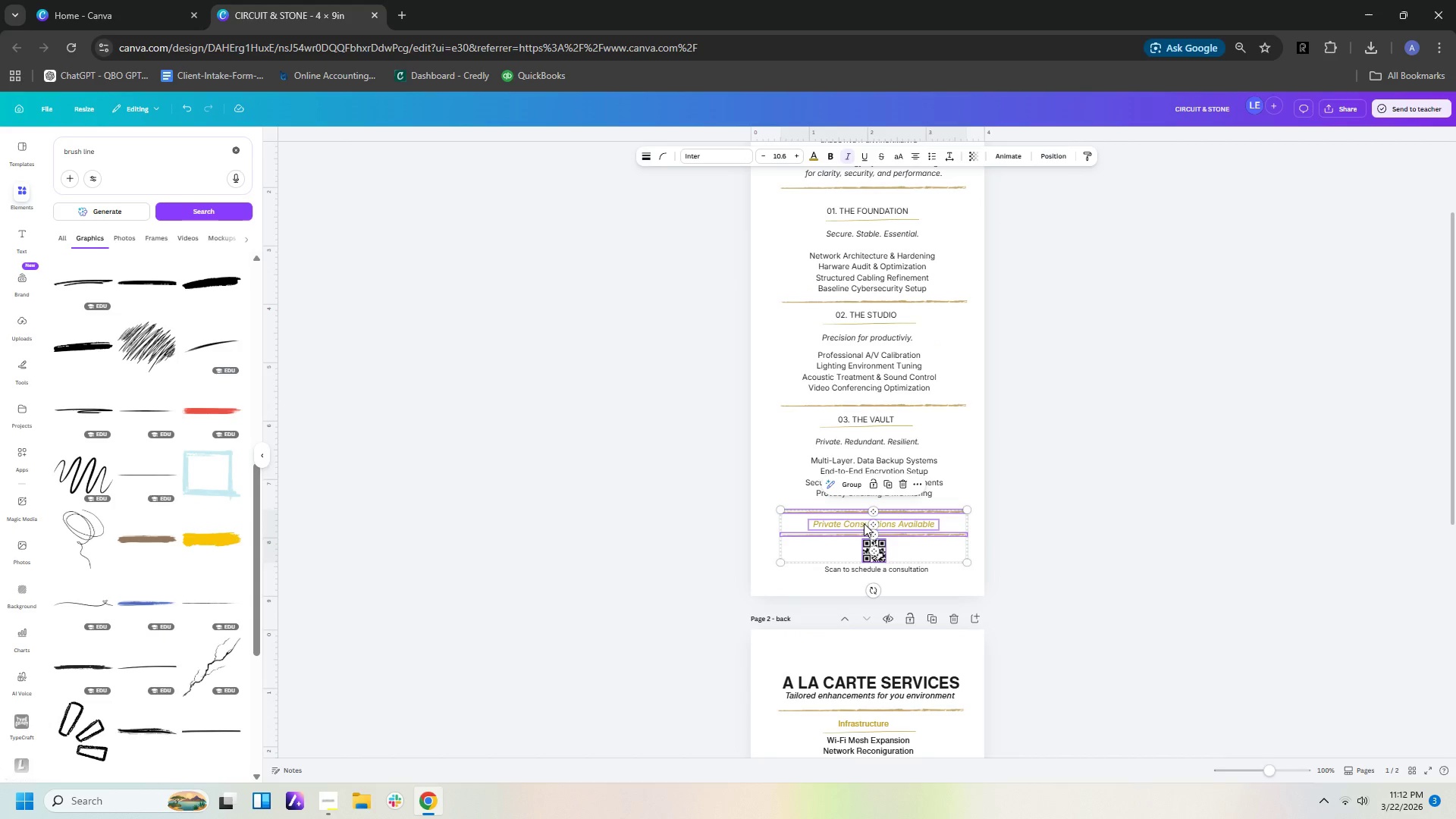 
left_click_drag(start_coordinate=[864, 523], to_coordinate=[859, 523])
 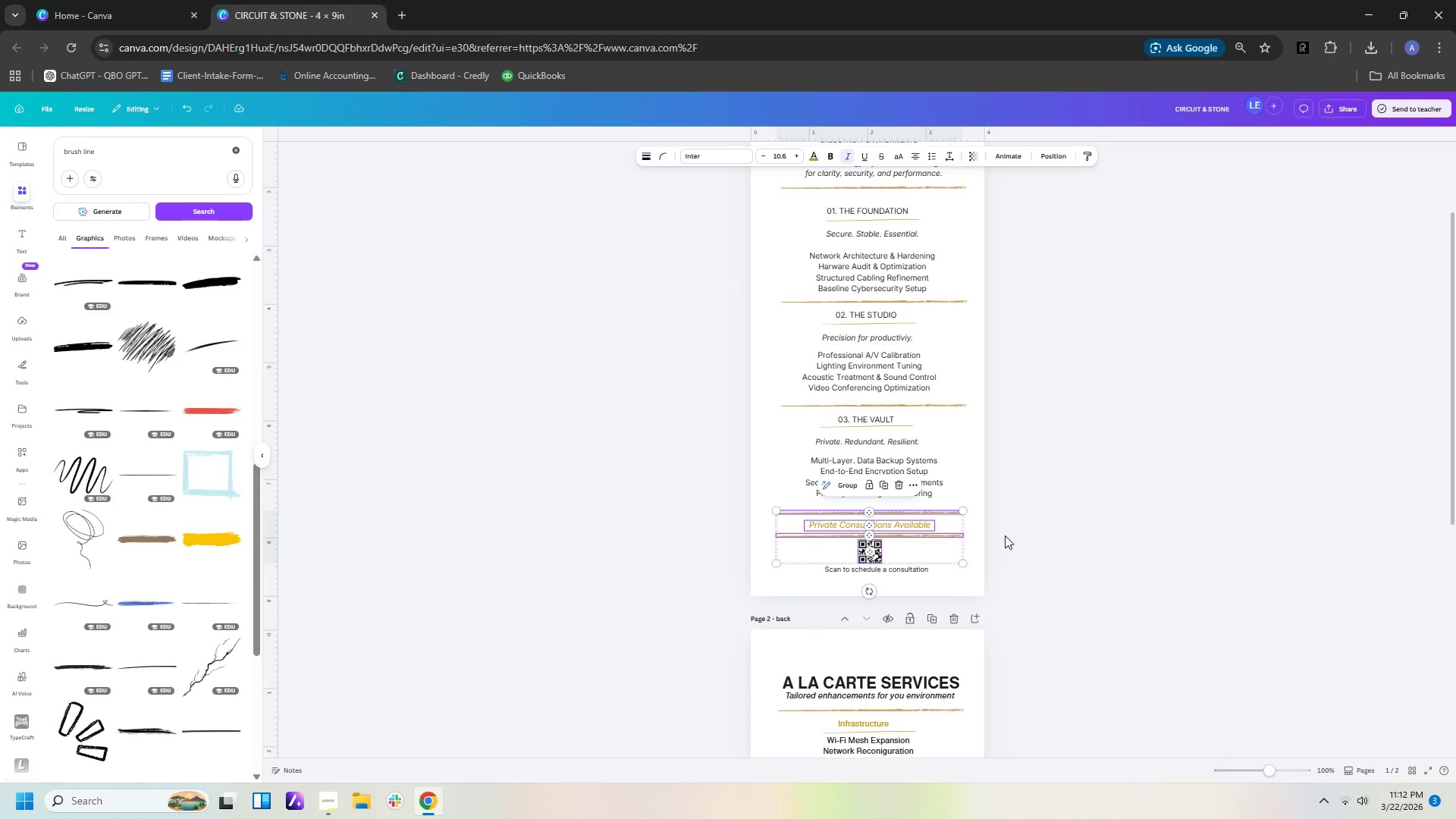 
left_click([1005, 535])
 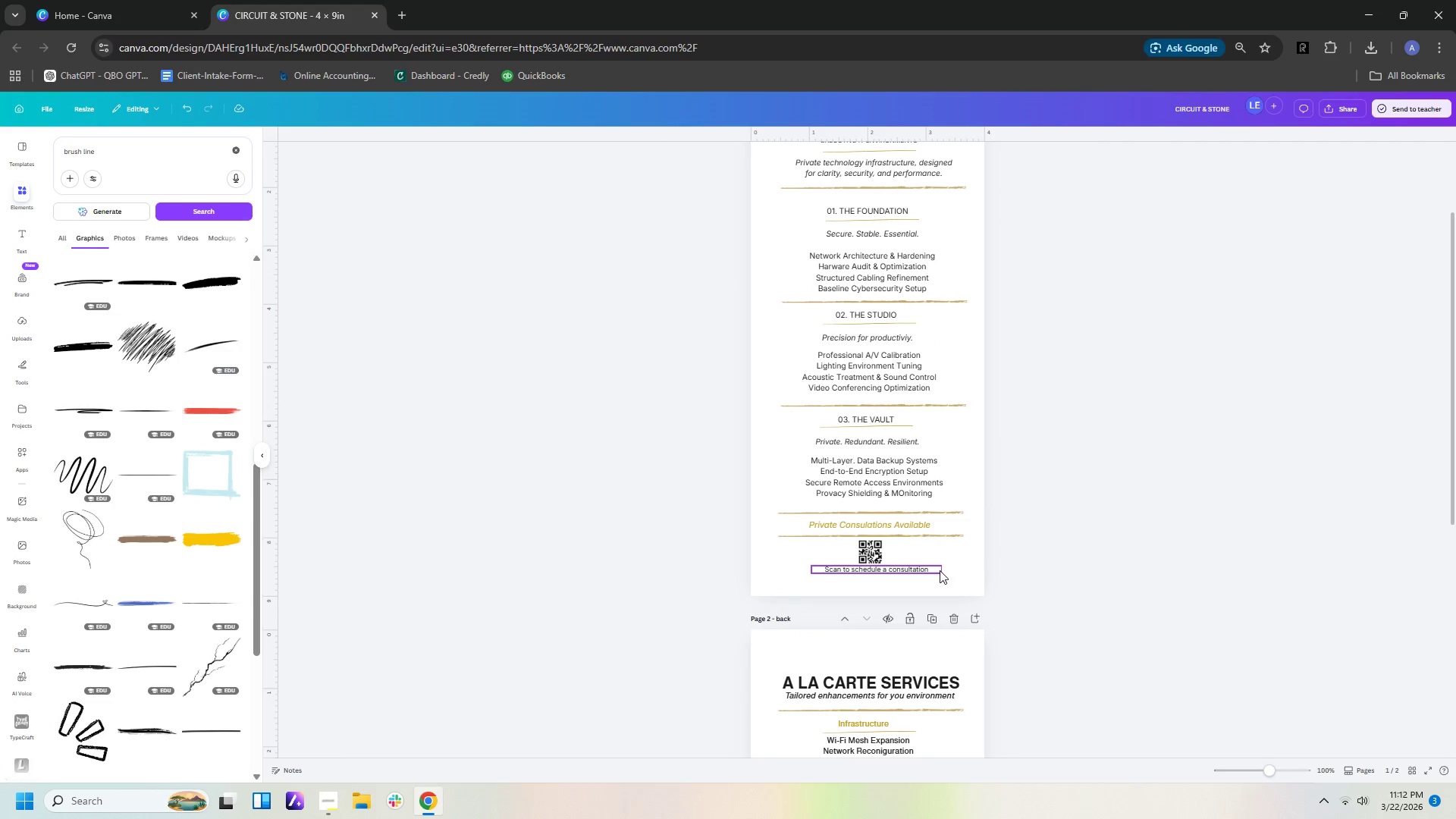 
left_click([940, 570])
 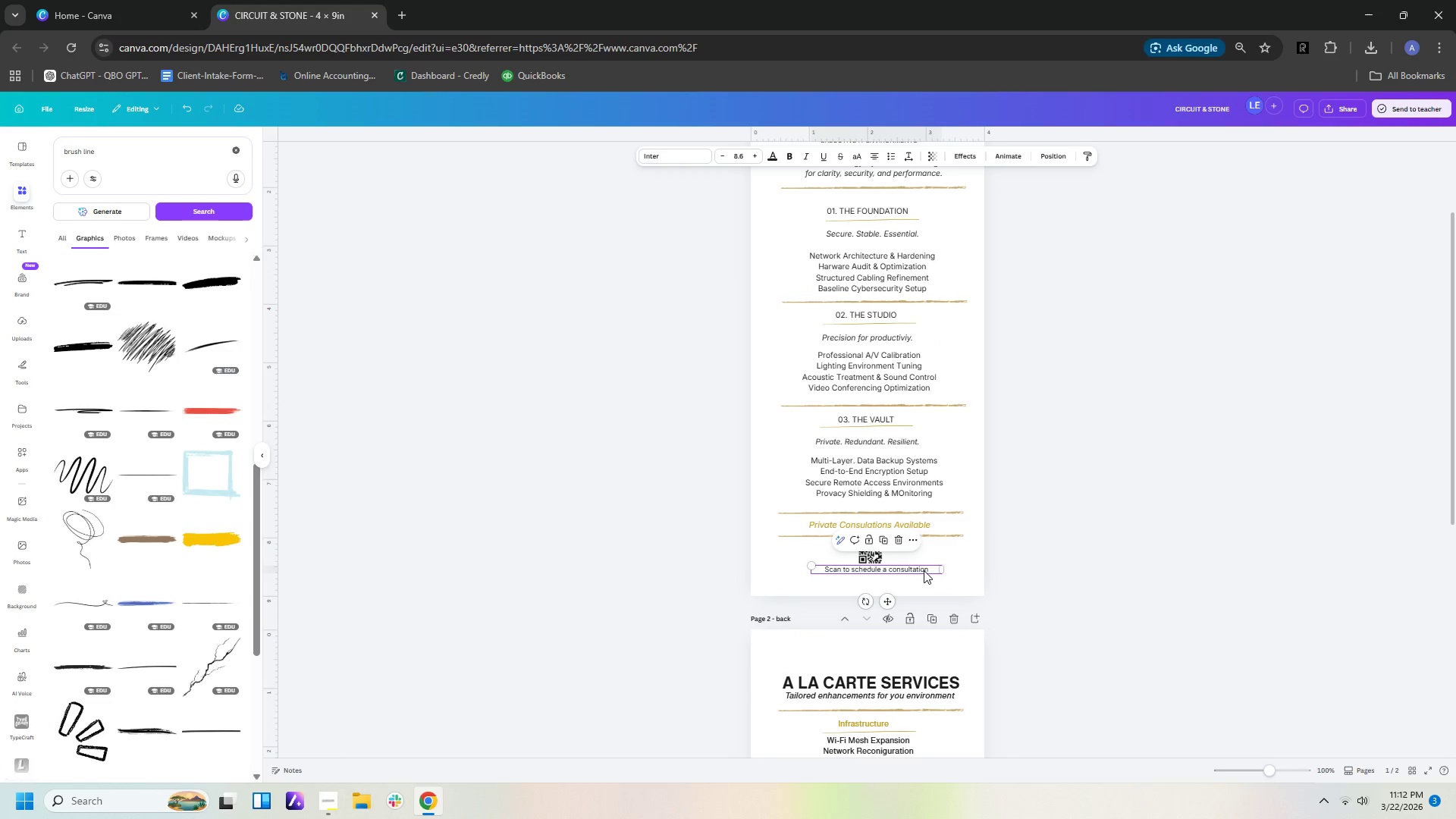 
left_click_drag(start_coordinate=[924, 570], to_coordinate=[927, 570])
 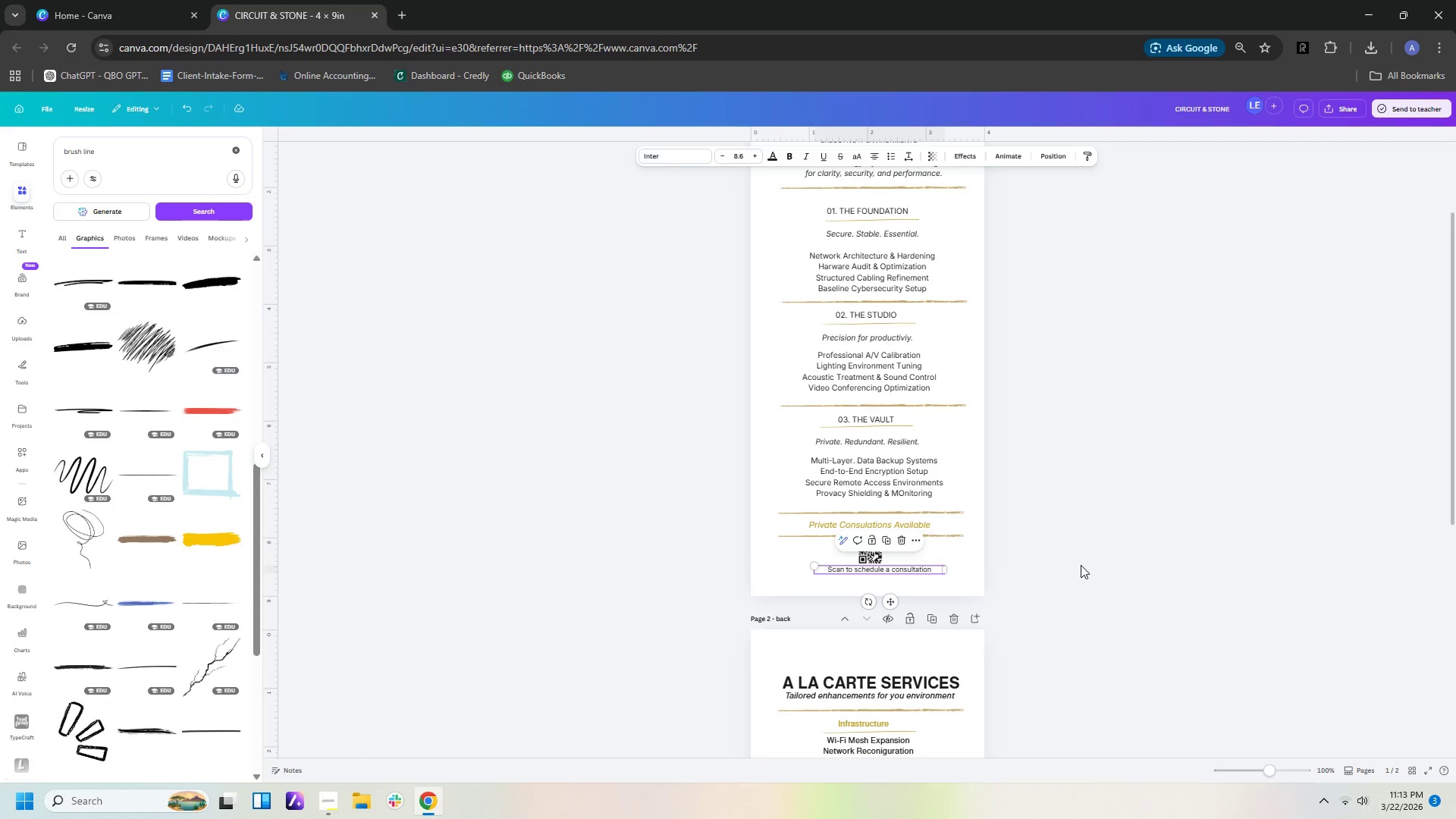 
left_click([1081, 565])
 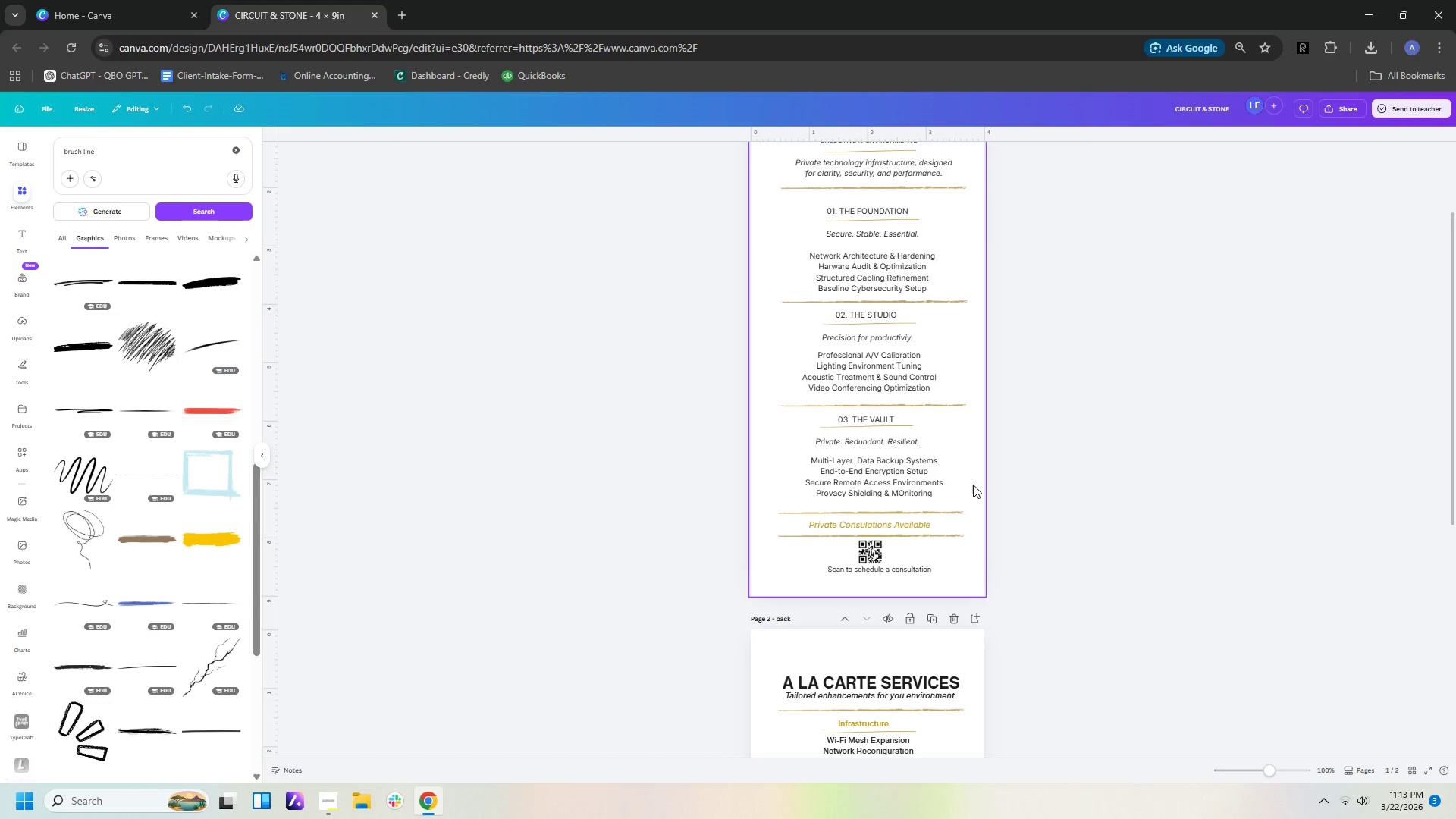 
scroll: coordinate [973, 485], scroll_direction: up, amount: 7.0
 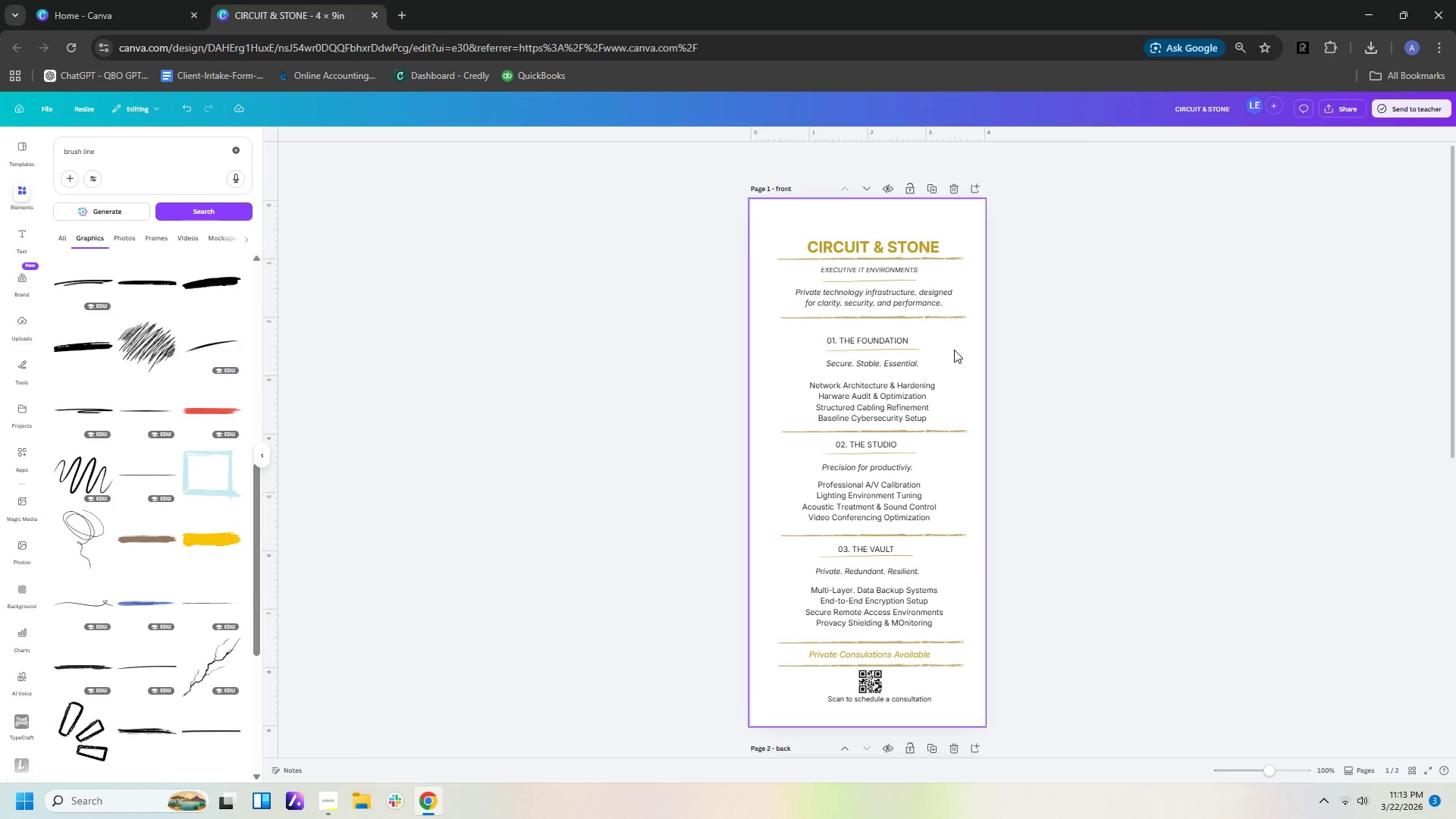 
left_click_drag(start_coordinate=[1028, 397], to_coordinate=[829, 338])
 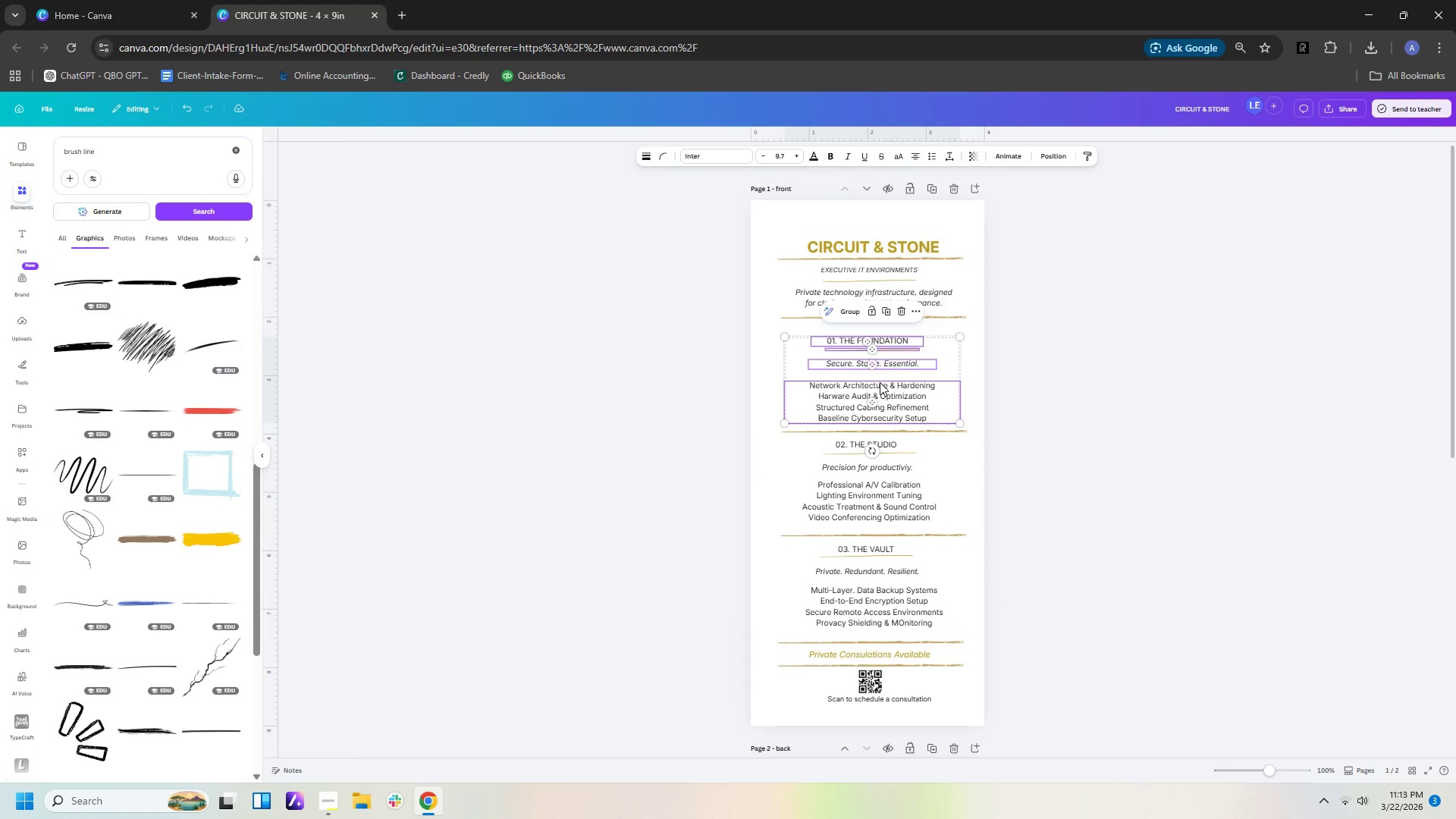 
left_click_drag(start_coordinate=[893, 389], to_coordinate=[894, 382])
 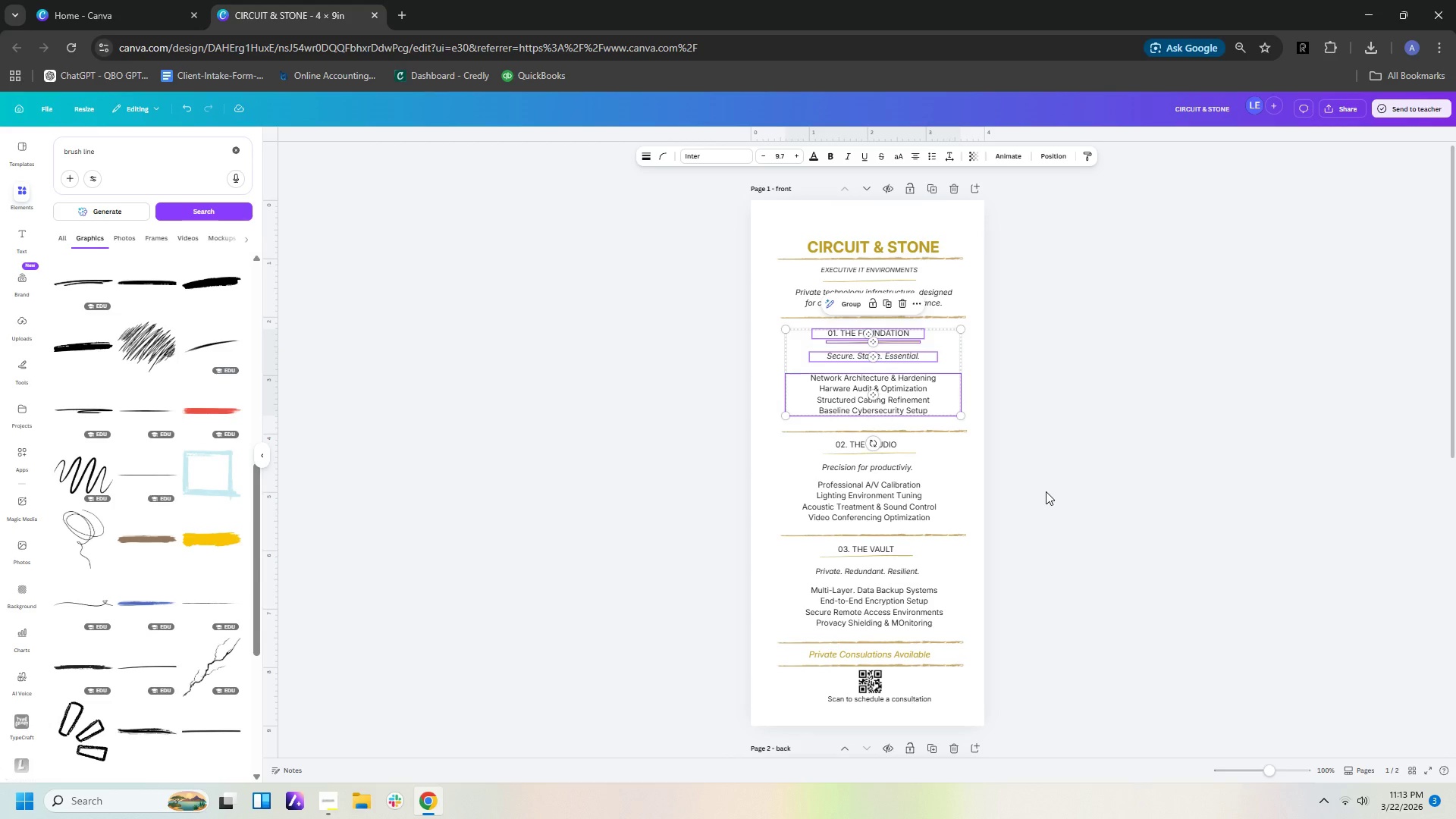 
left_click_drag(start_coordinate=[1046, 491], to_coordinate=[842, 428])
 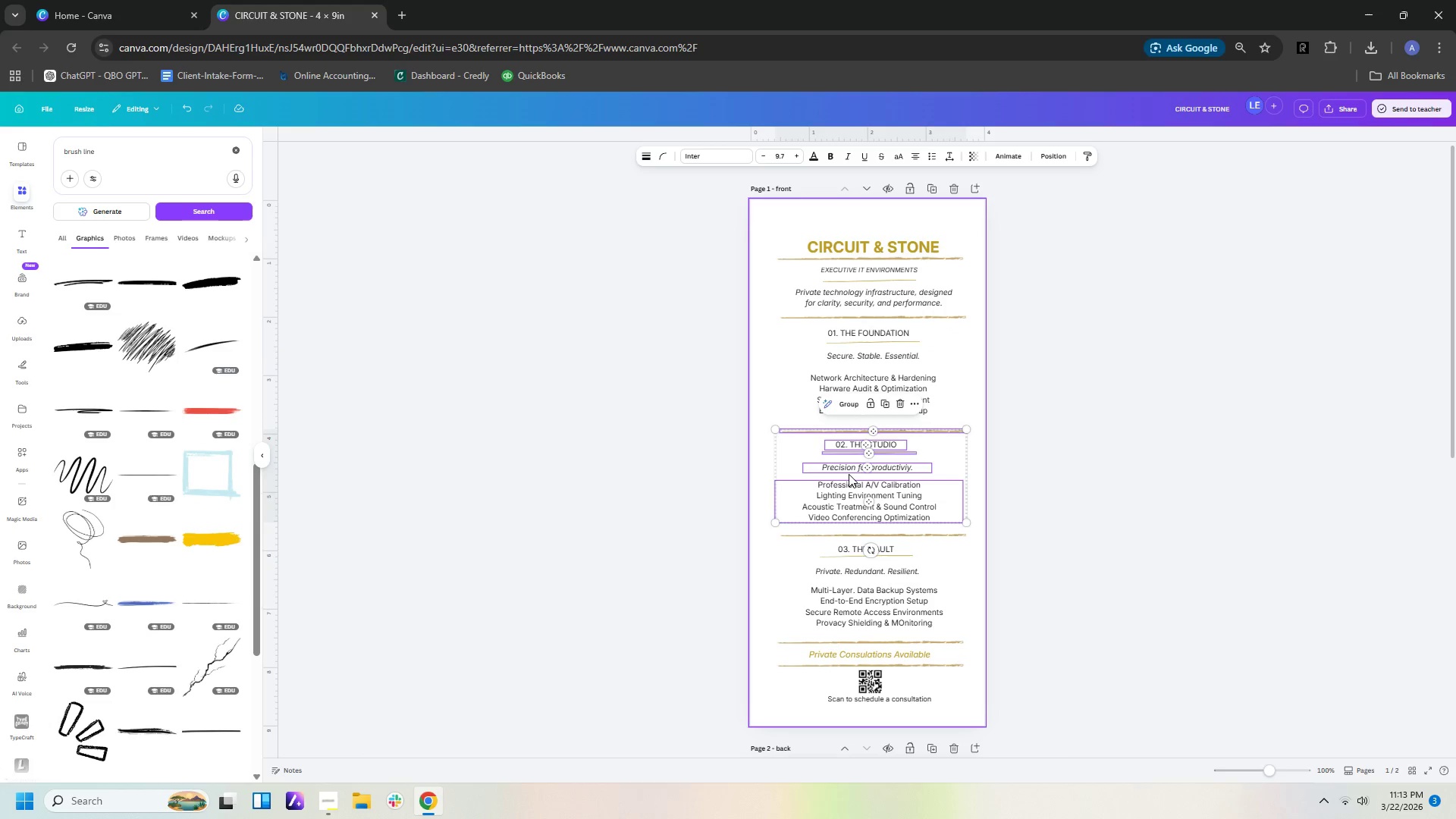 
left_click_drag(start_coordinate=[849, 474], to_coordinate=[851, 466])
 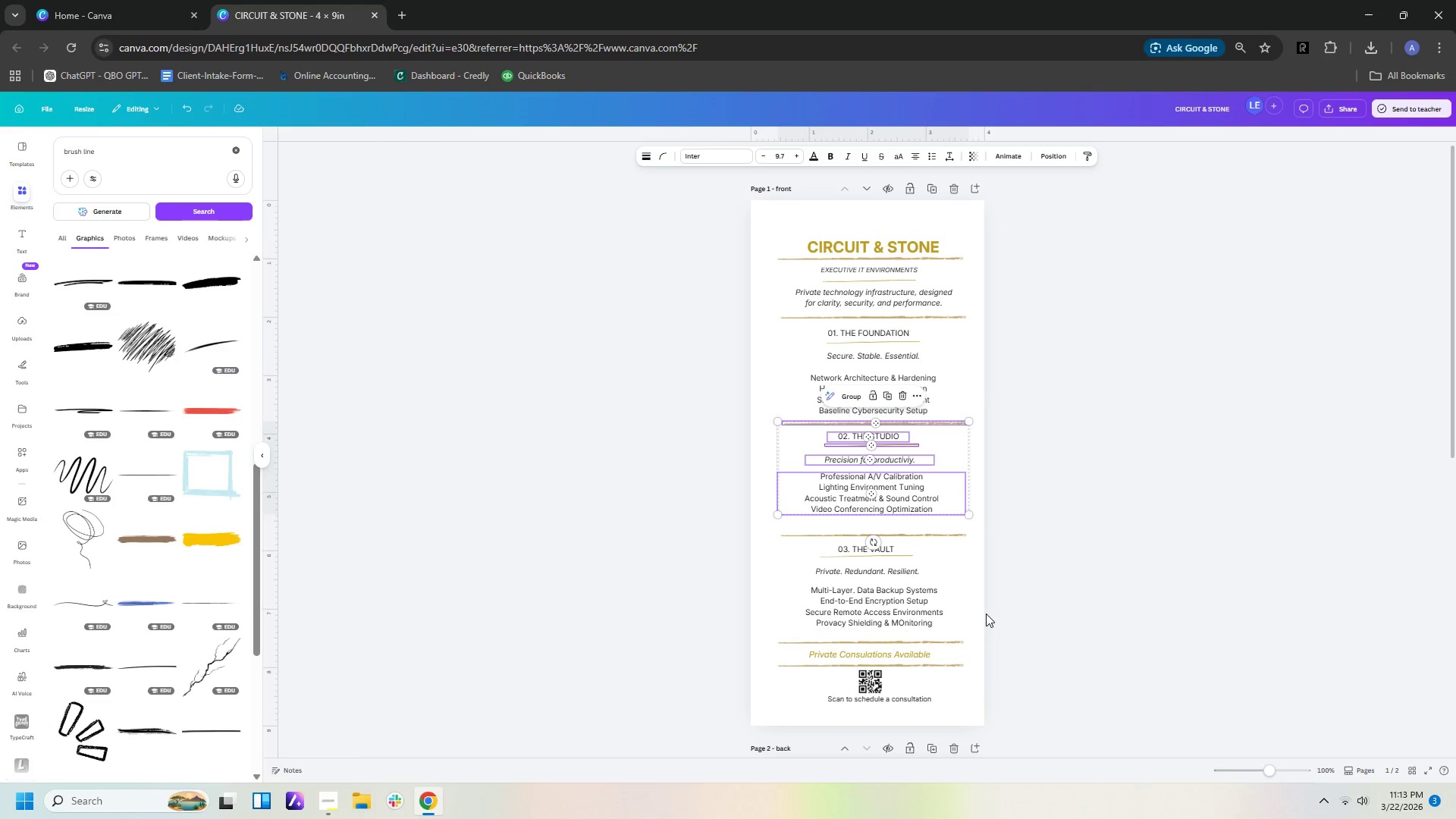 
left_click_drag(start_coordinate=[981, 632], to_coordinate=[871, 527])
 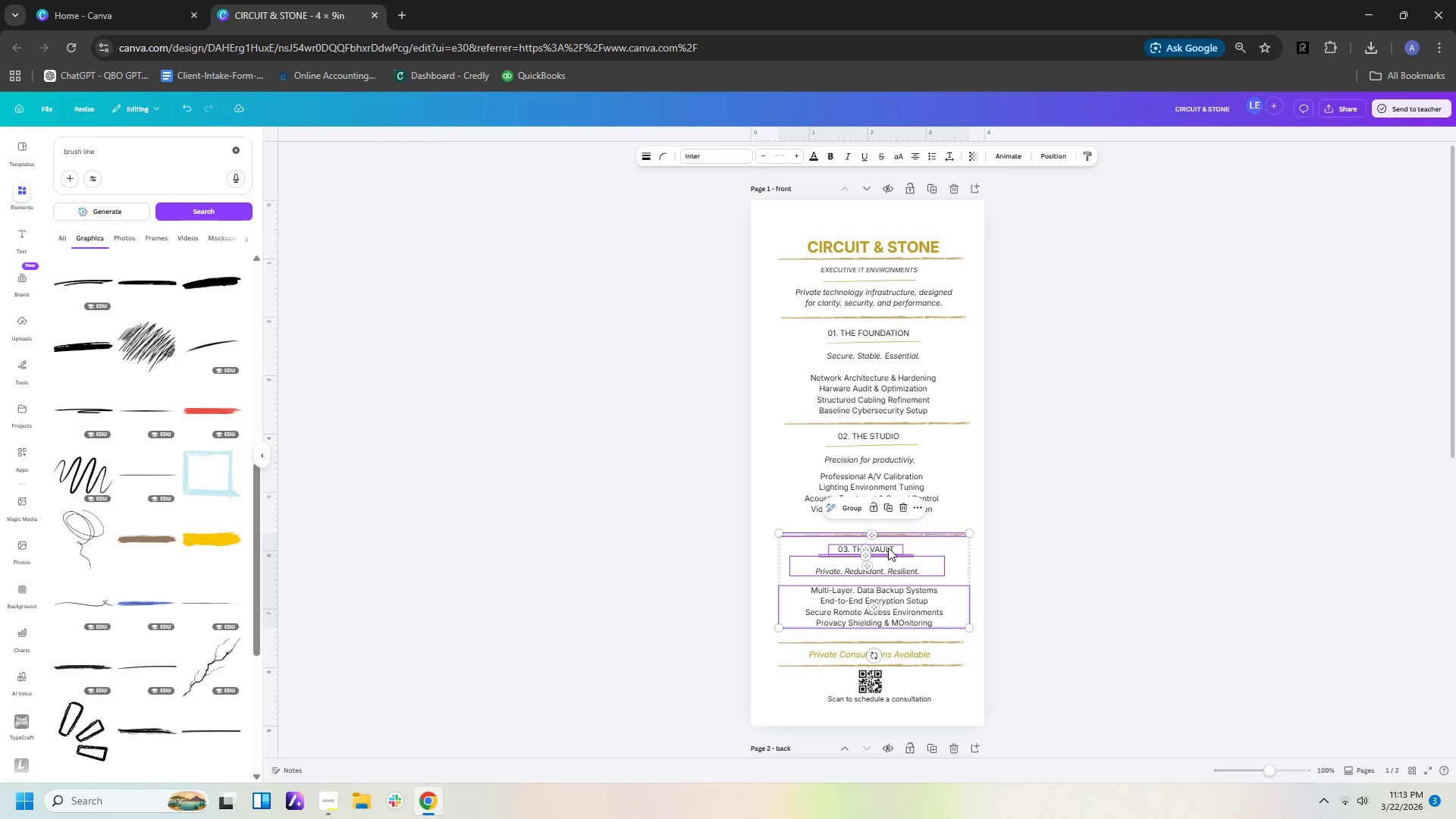 
left_click_drag(start_coordinate=[888, 548], to_coordinate=[890, 538])
 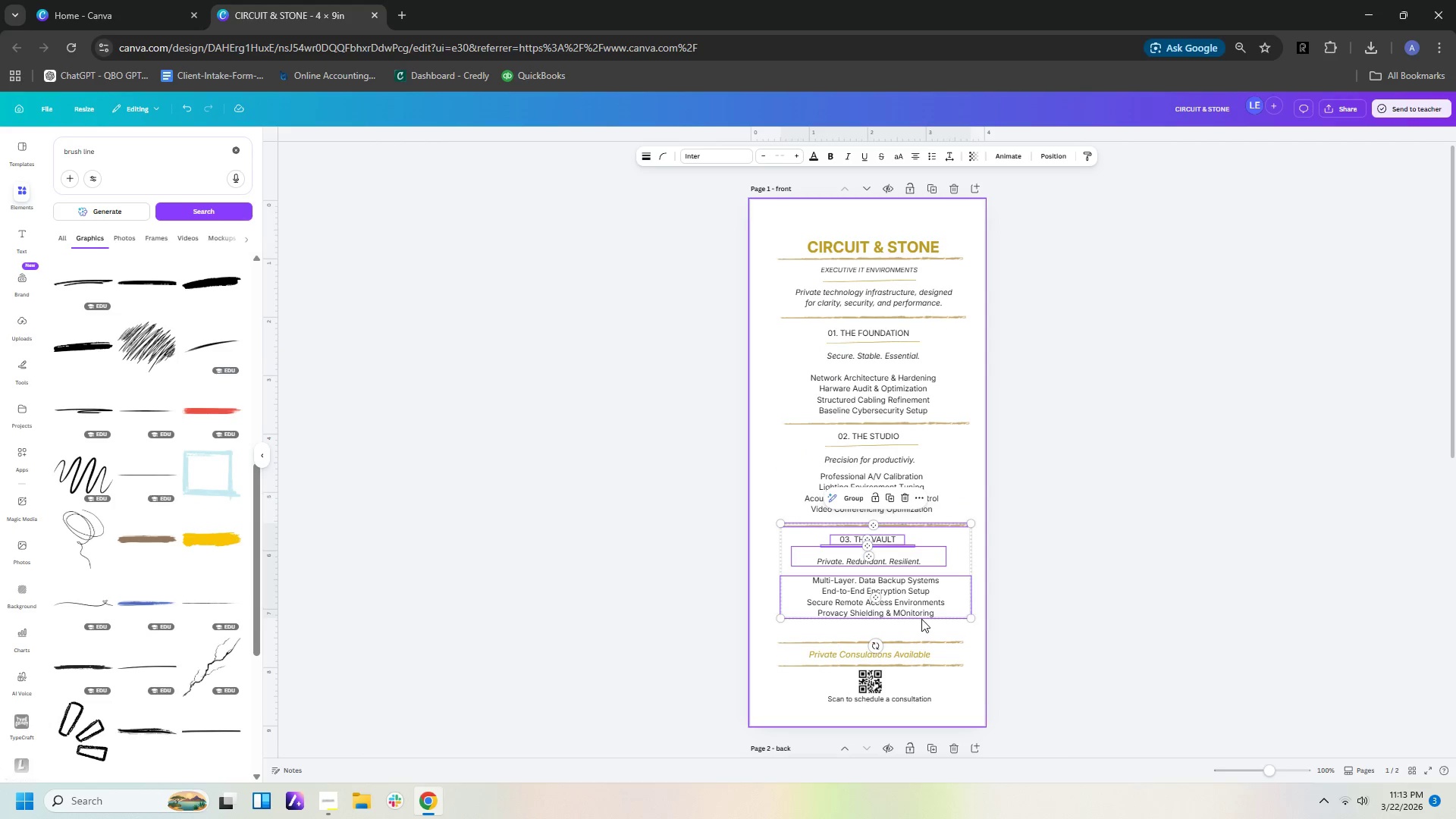 
left_click([920, 616])
 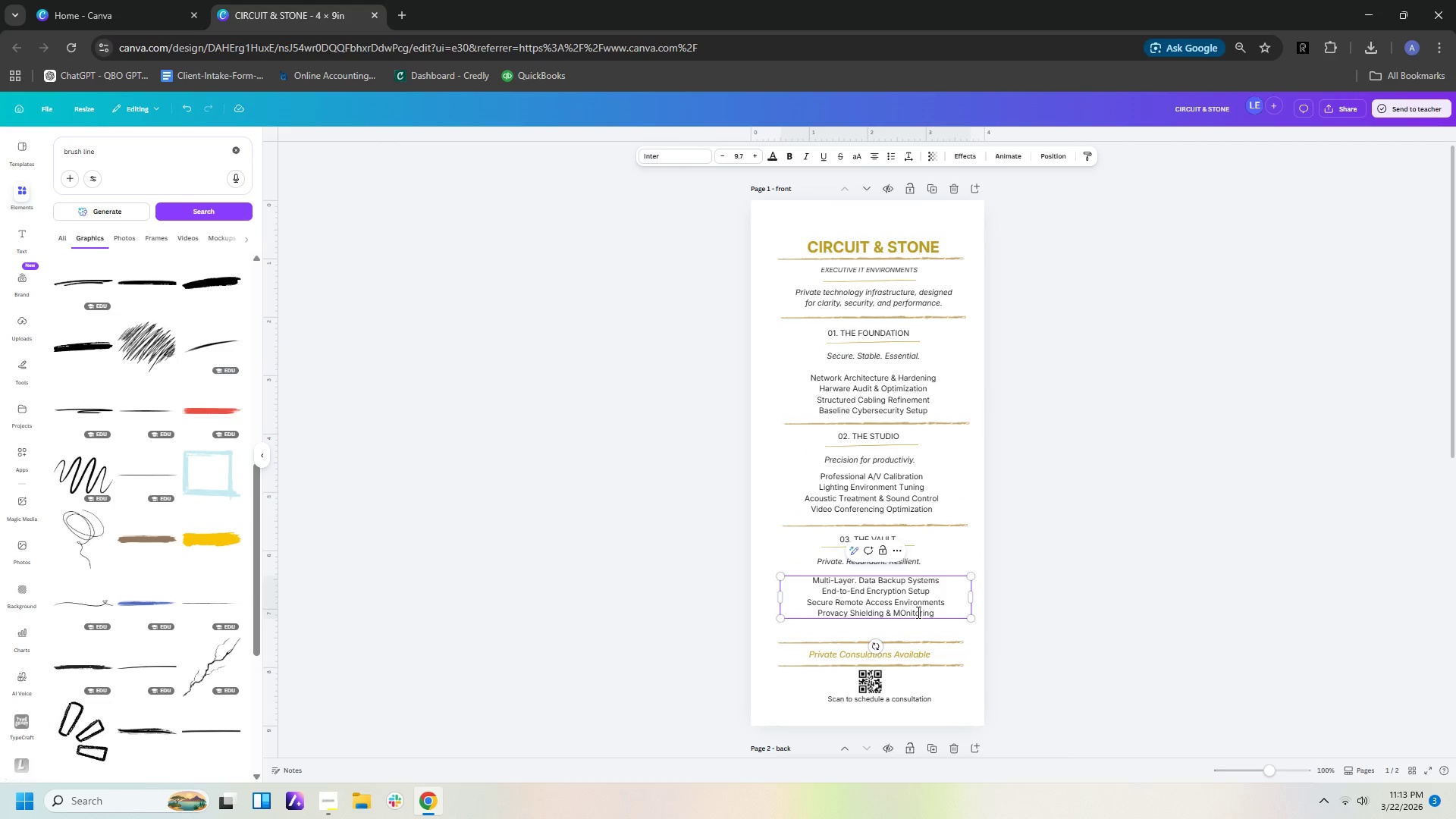 
double_click([917, 612])
 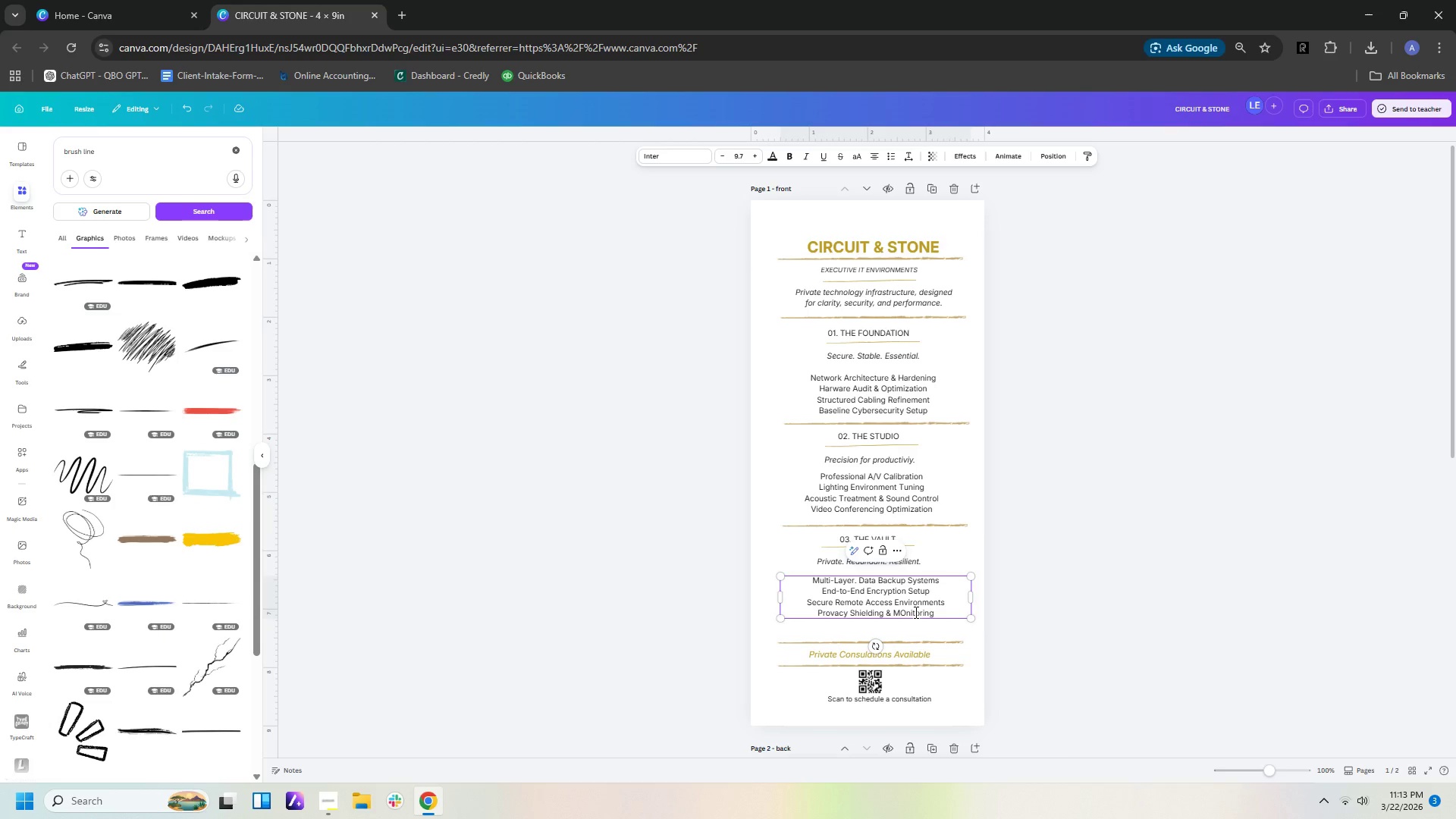 
key(ArrowLeft)
 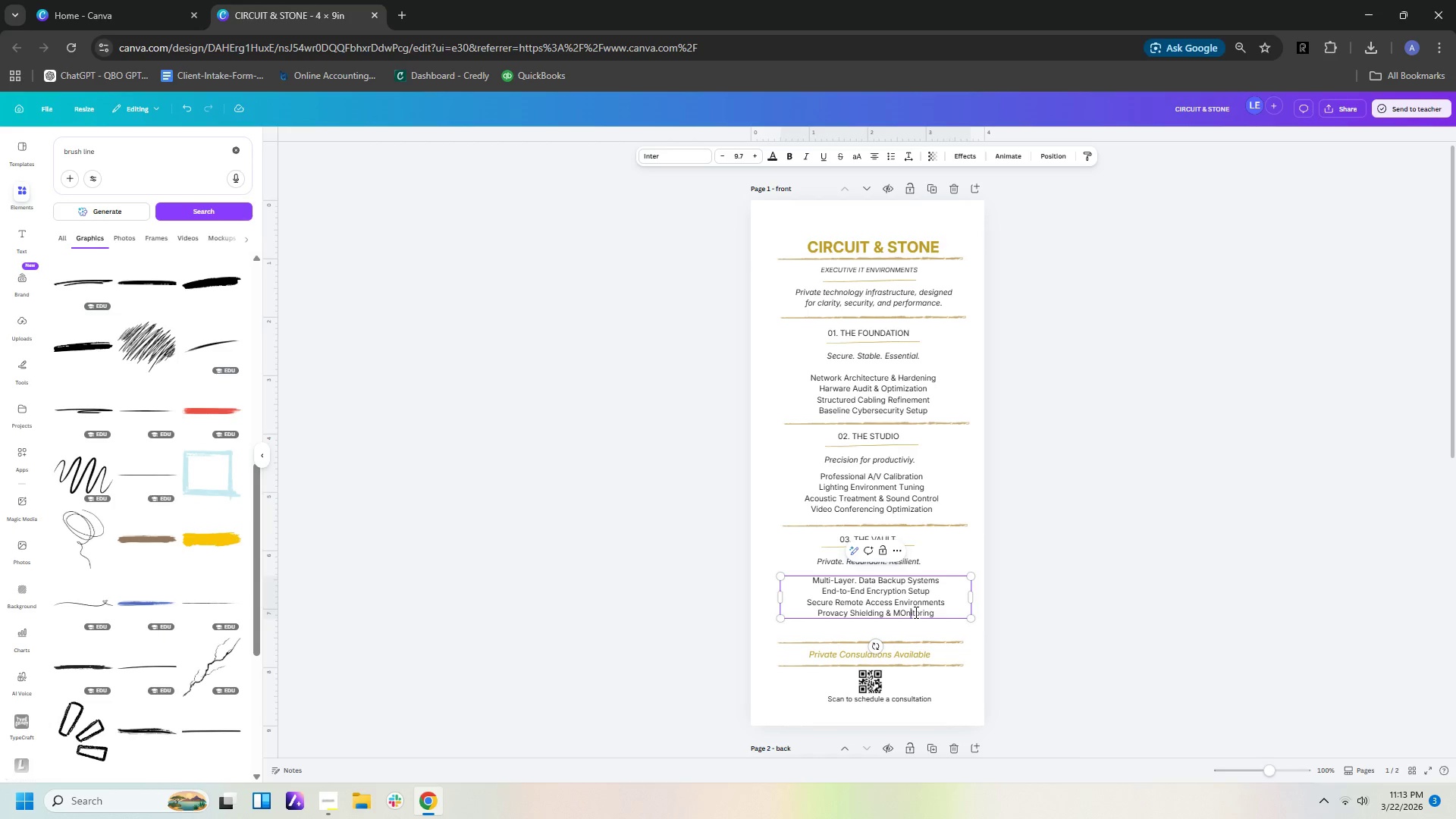 
key(ArrowLeft)
 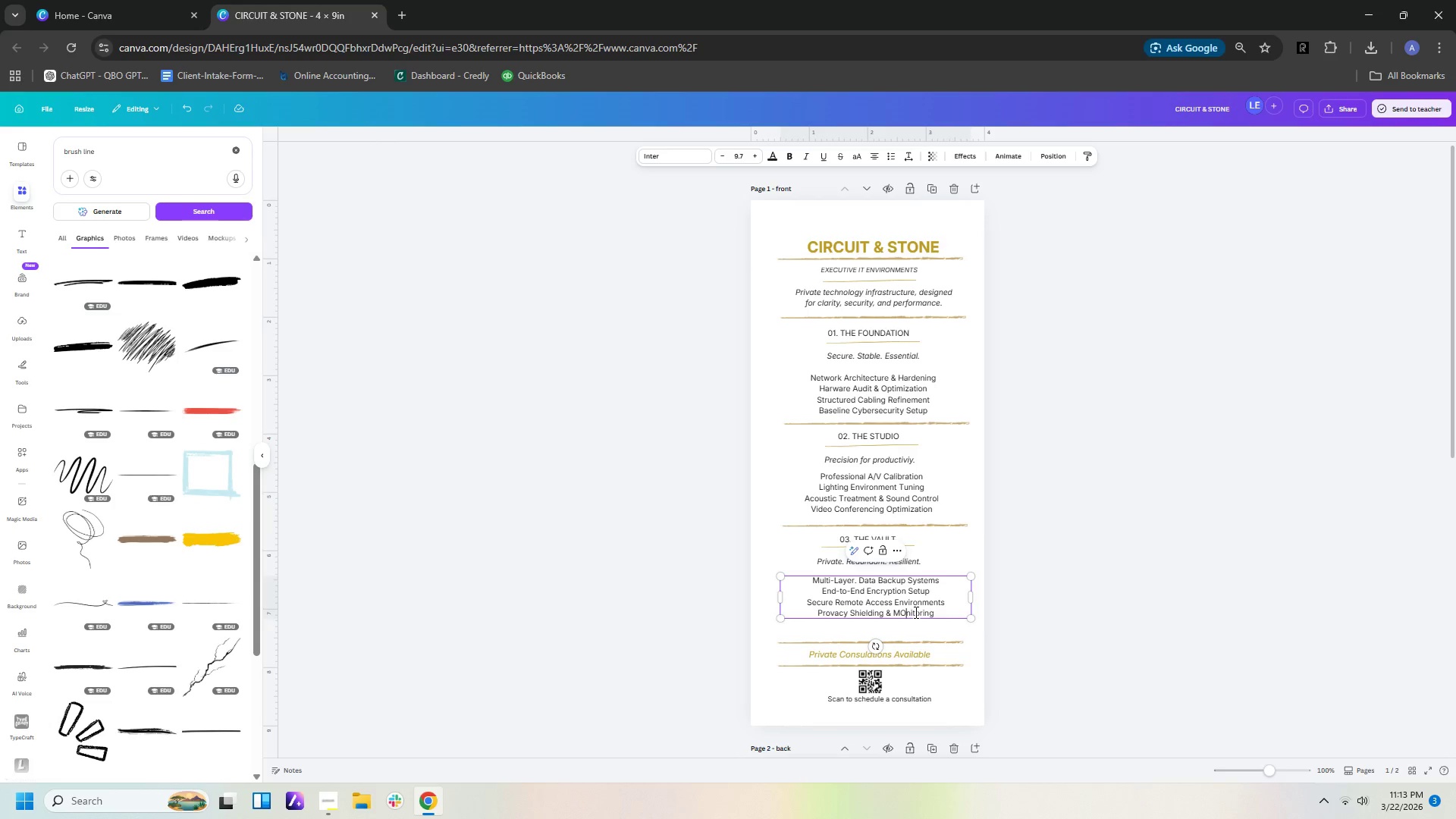 
key(ArrowLeft)
 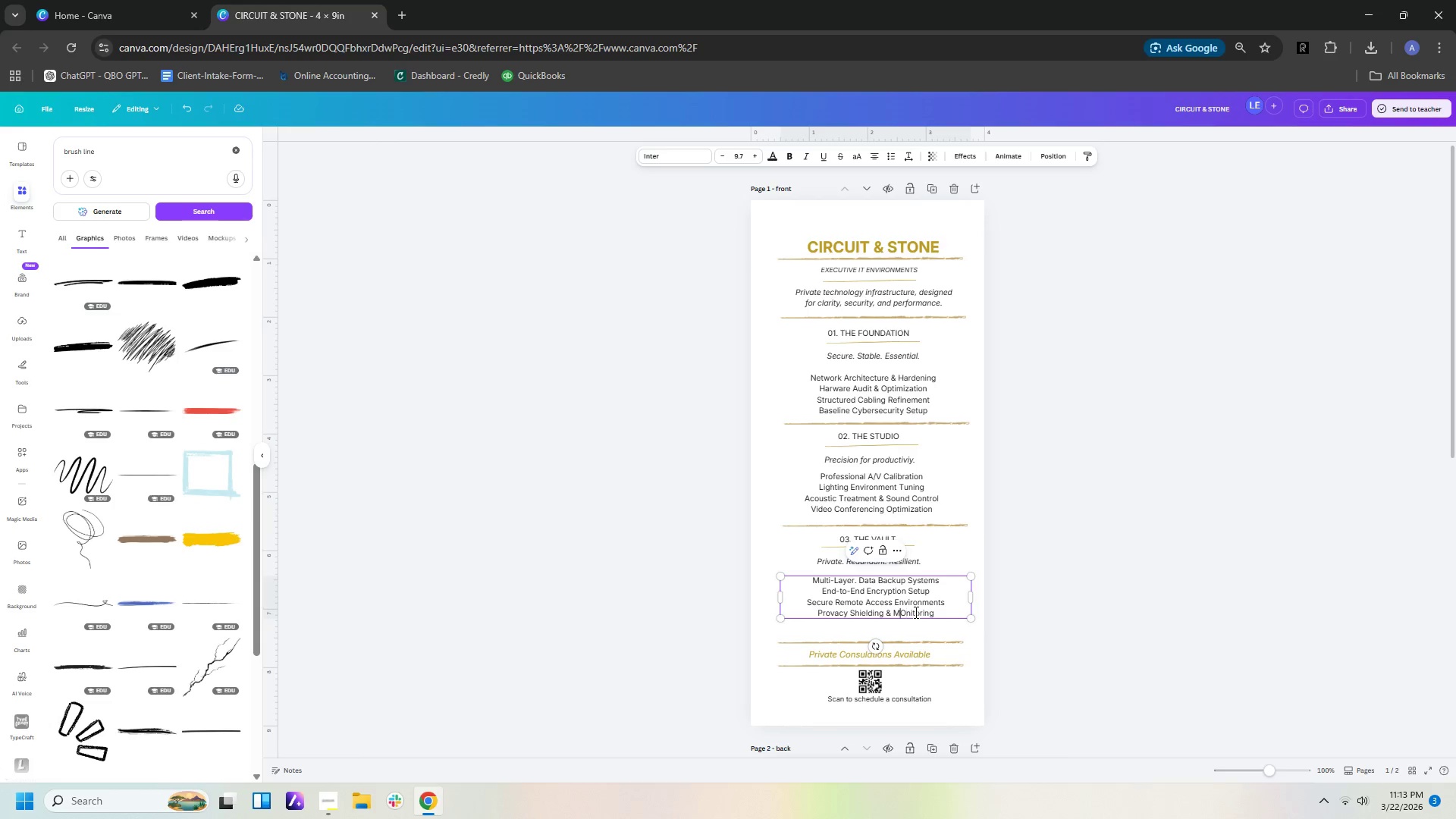 
key(ArrowLeft)
 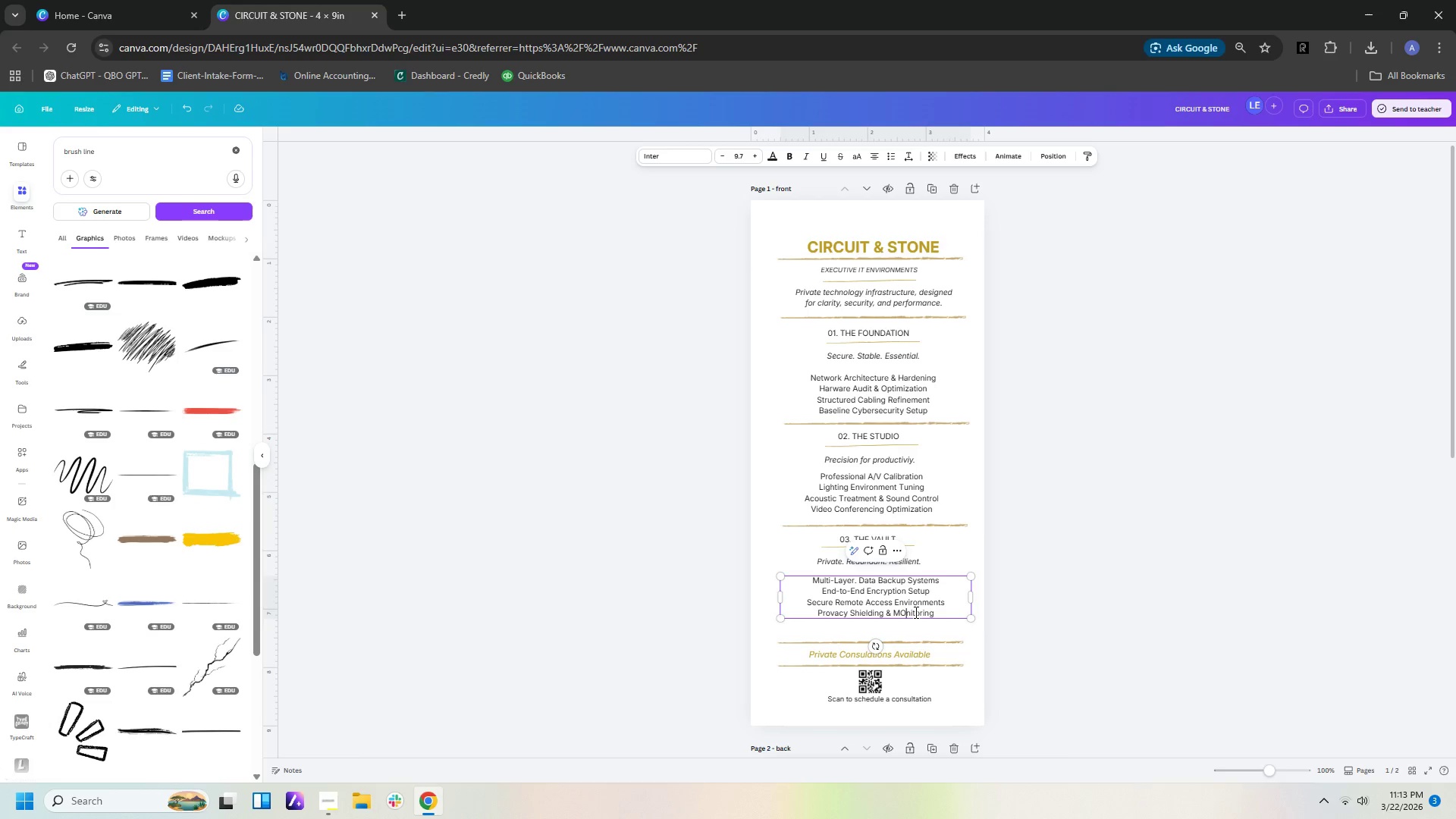 
key(ArrowRight)
 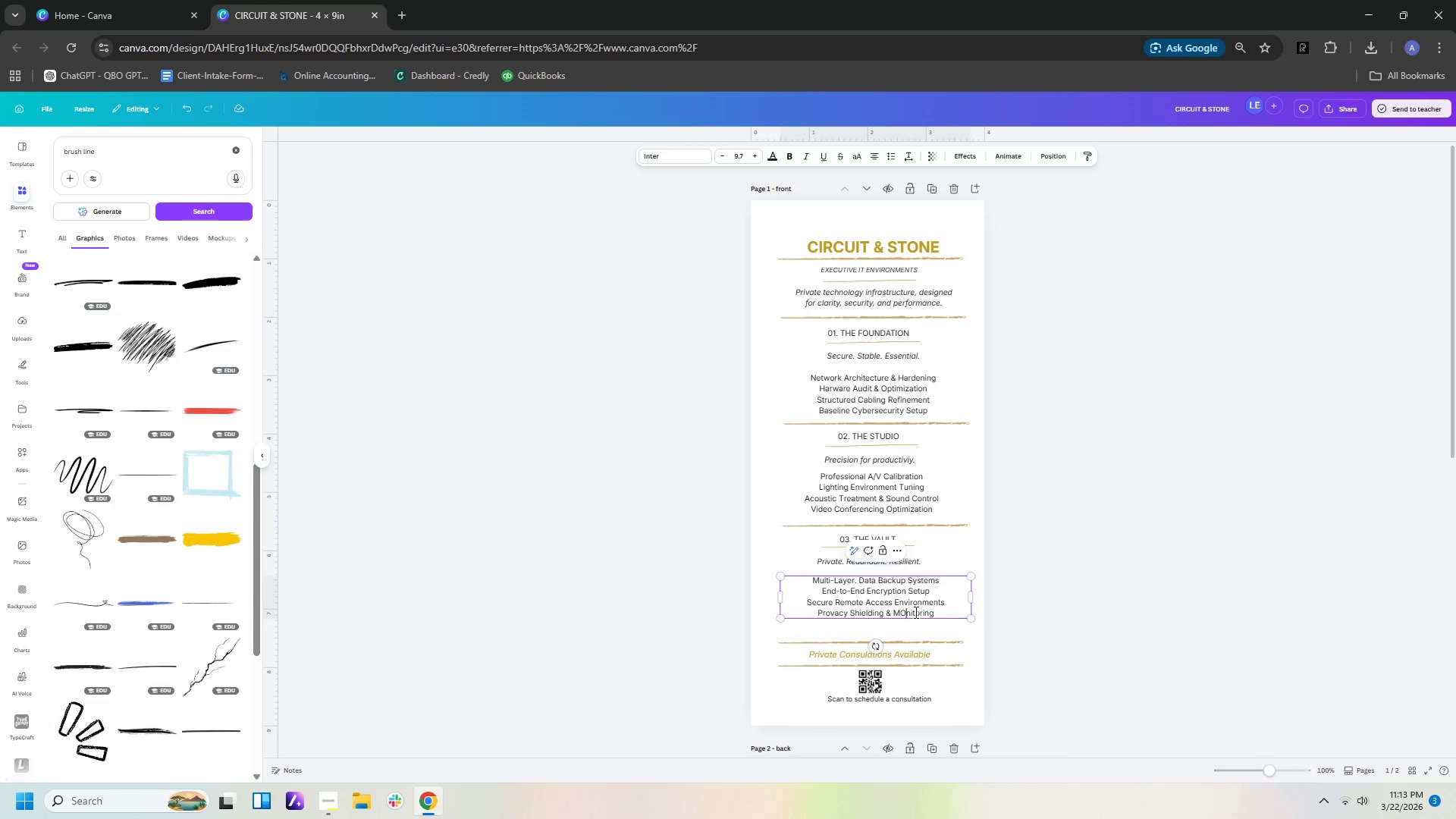 
key(Backspace)
 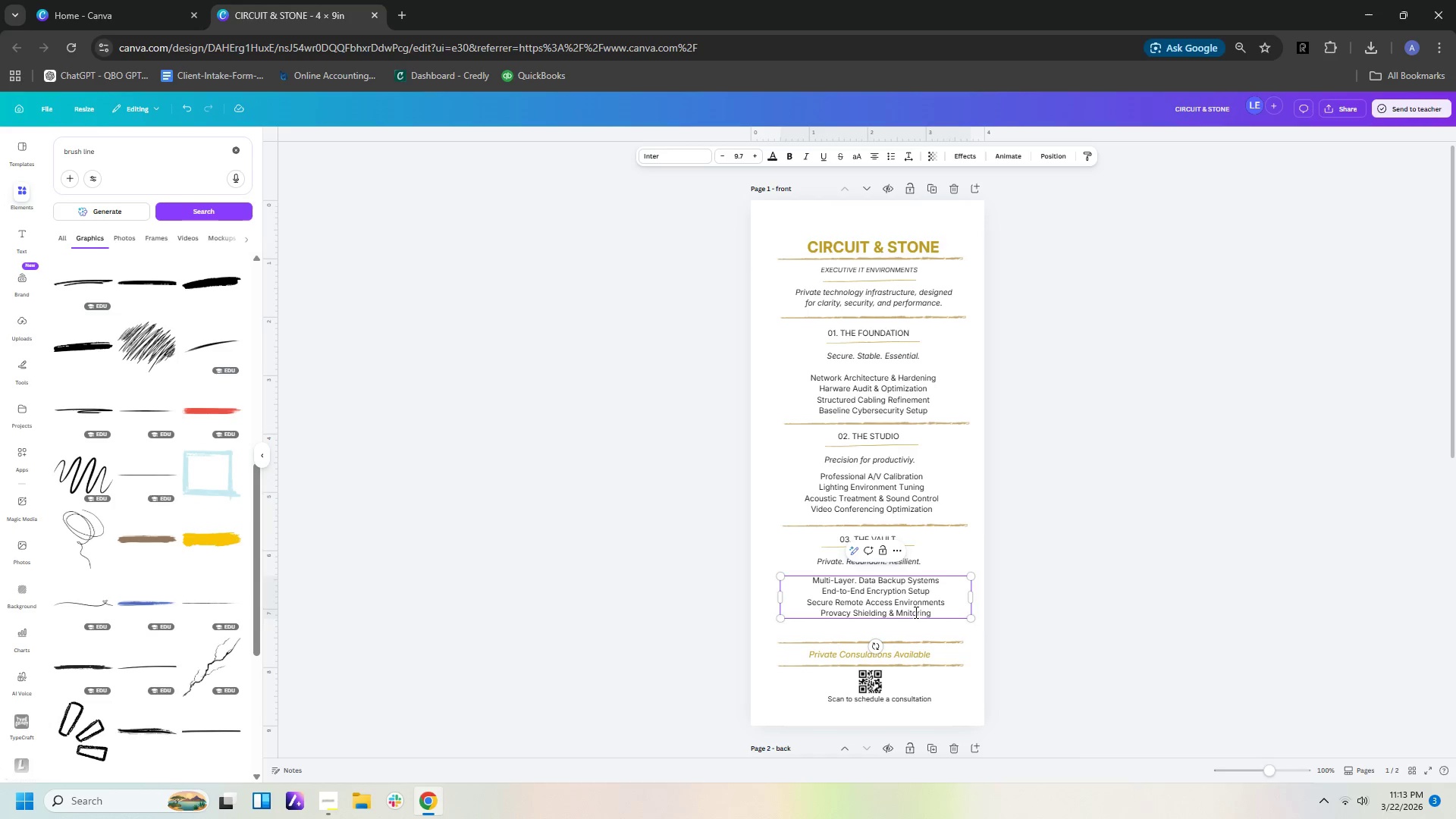 
key(O)
 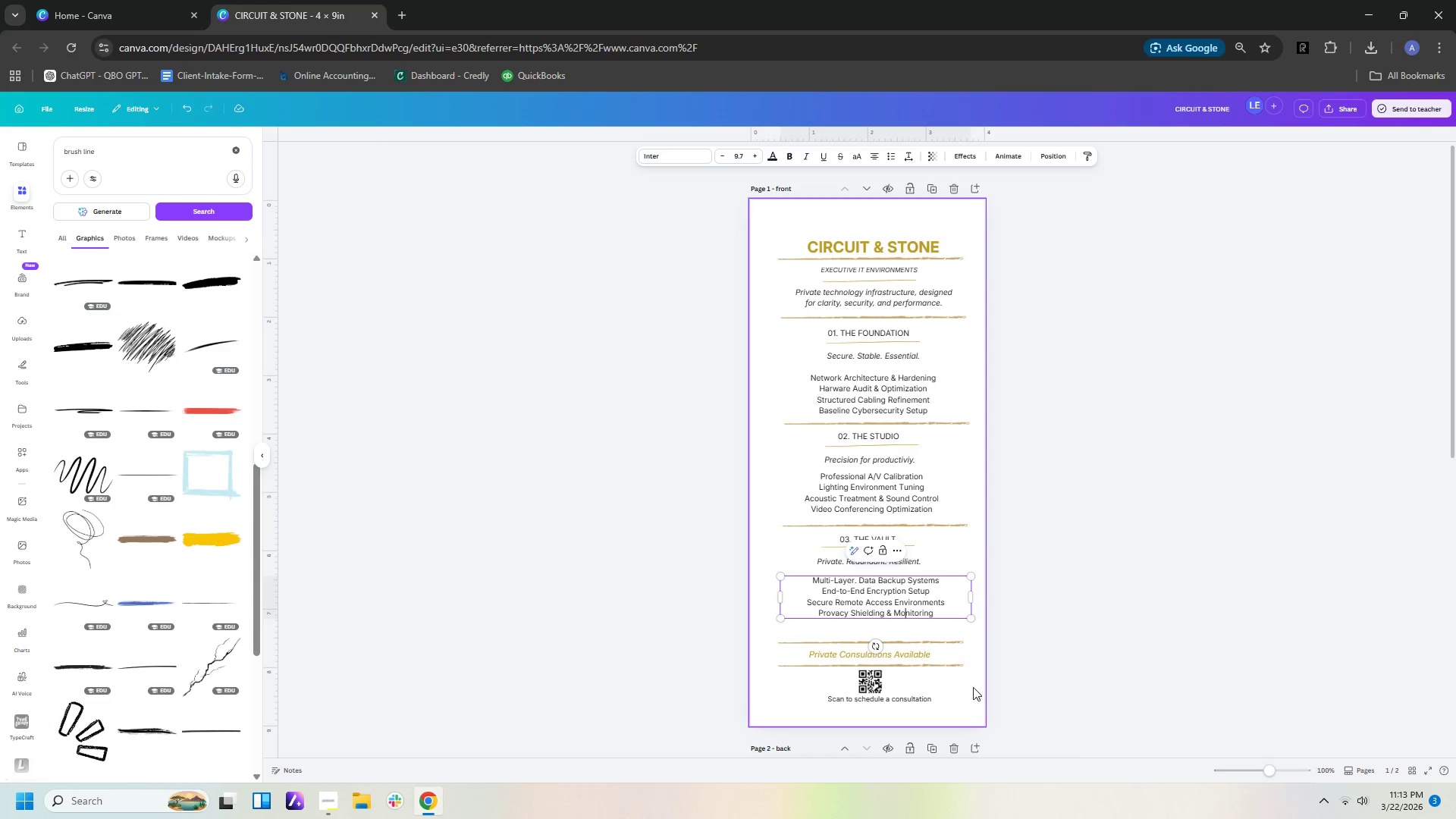 
left_click_drag(start_coordinate=[1053, 707], to_coordinate=[795, 639])
 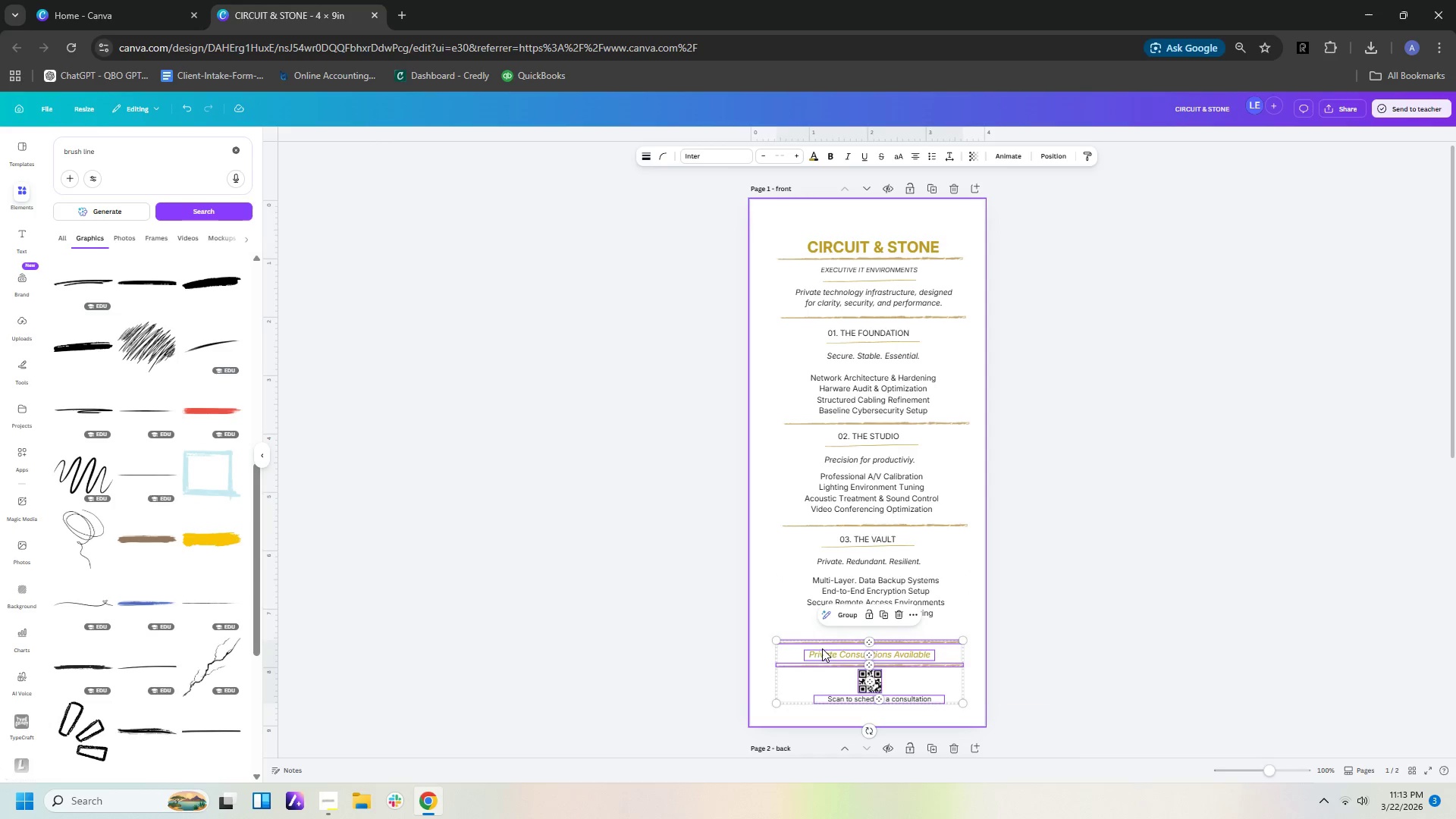 
left_click_drag(start_coordinate=[822, 648], to_coordinate=[828, 632])
 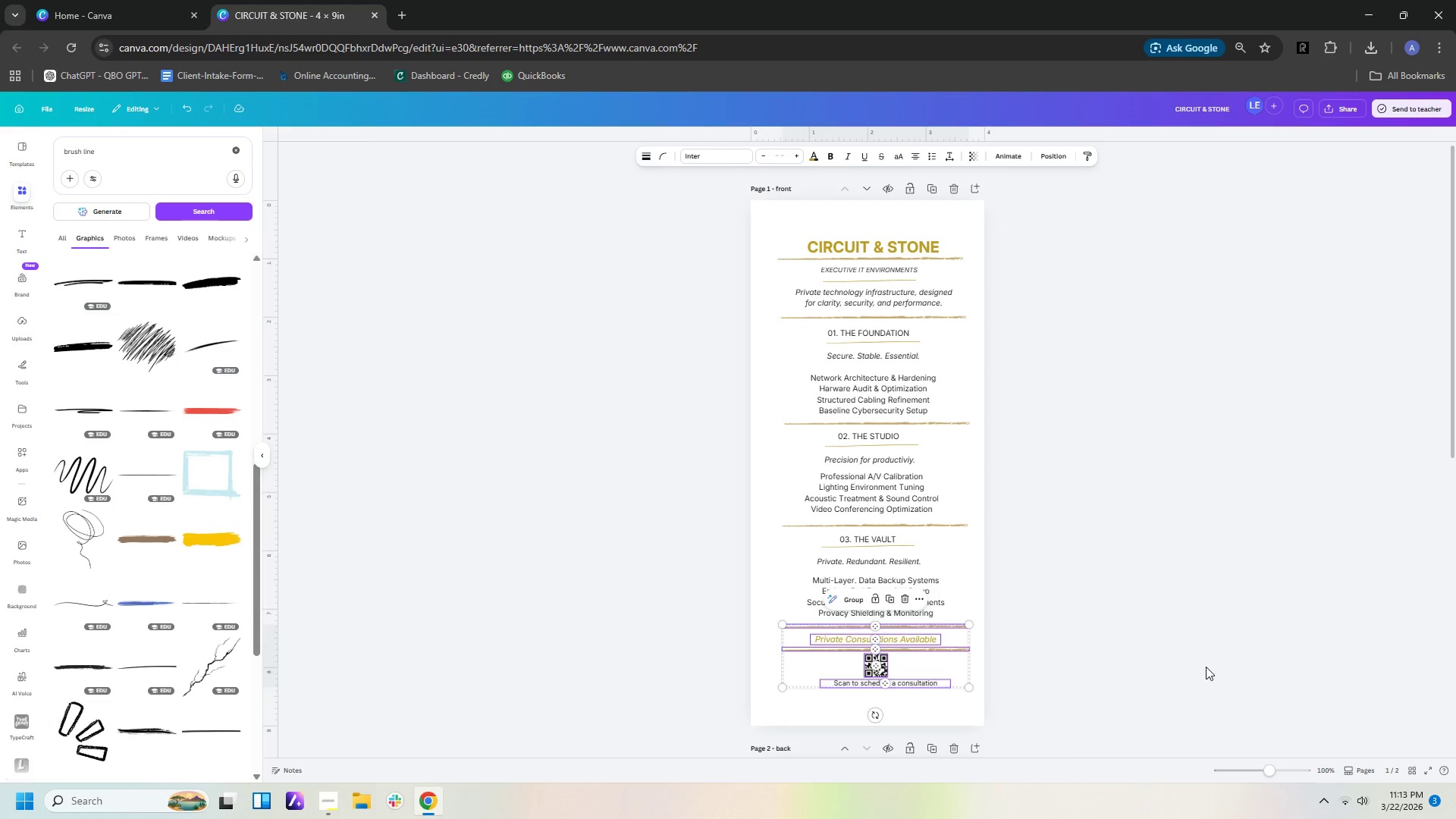 
left_click([1206, 667])
 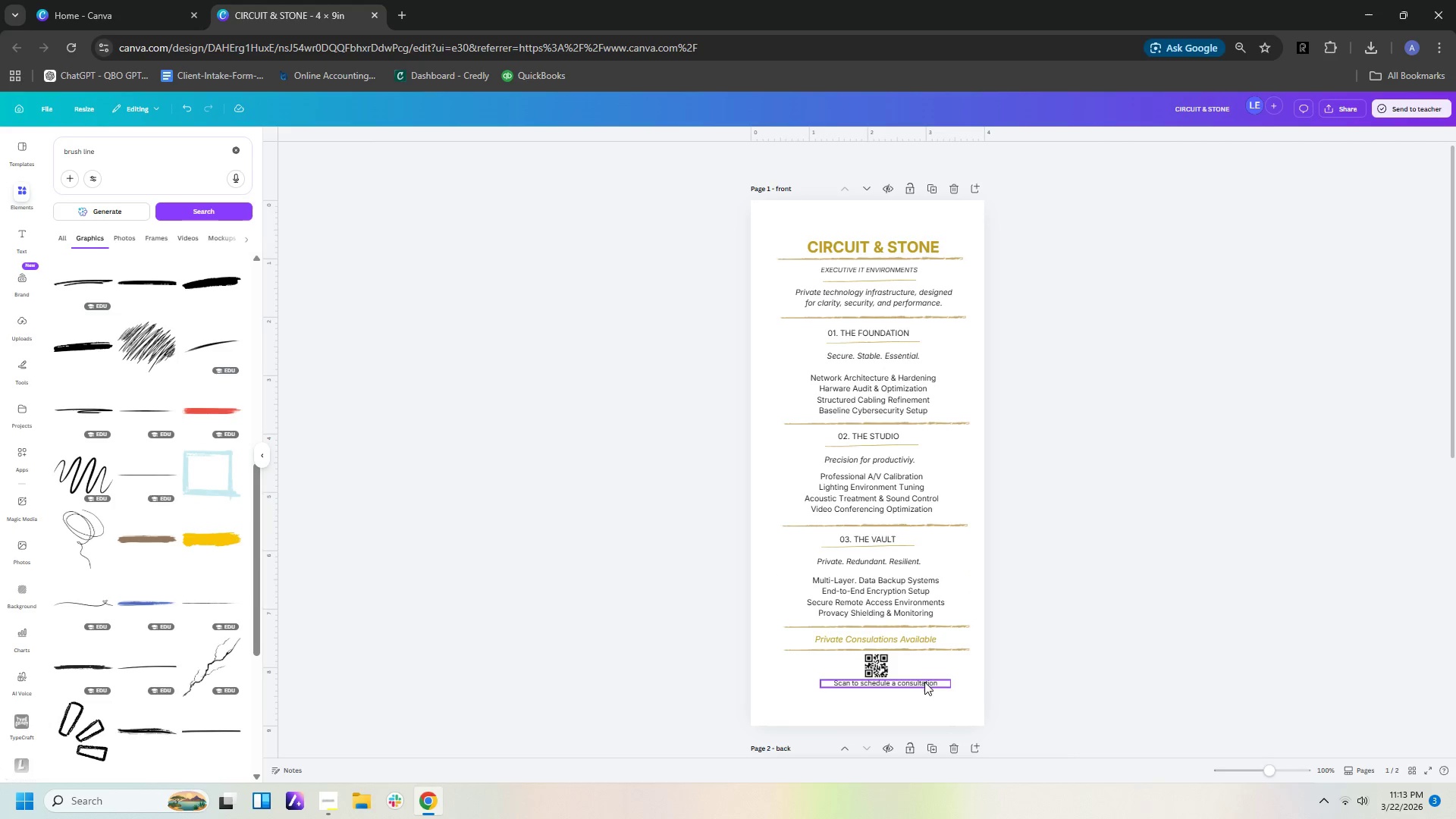 
left_click_drag(start_coordinate=[924, 683], to_coordinate=[912, 689])
 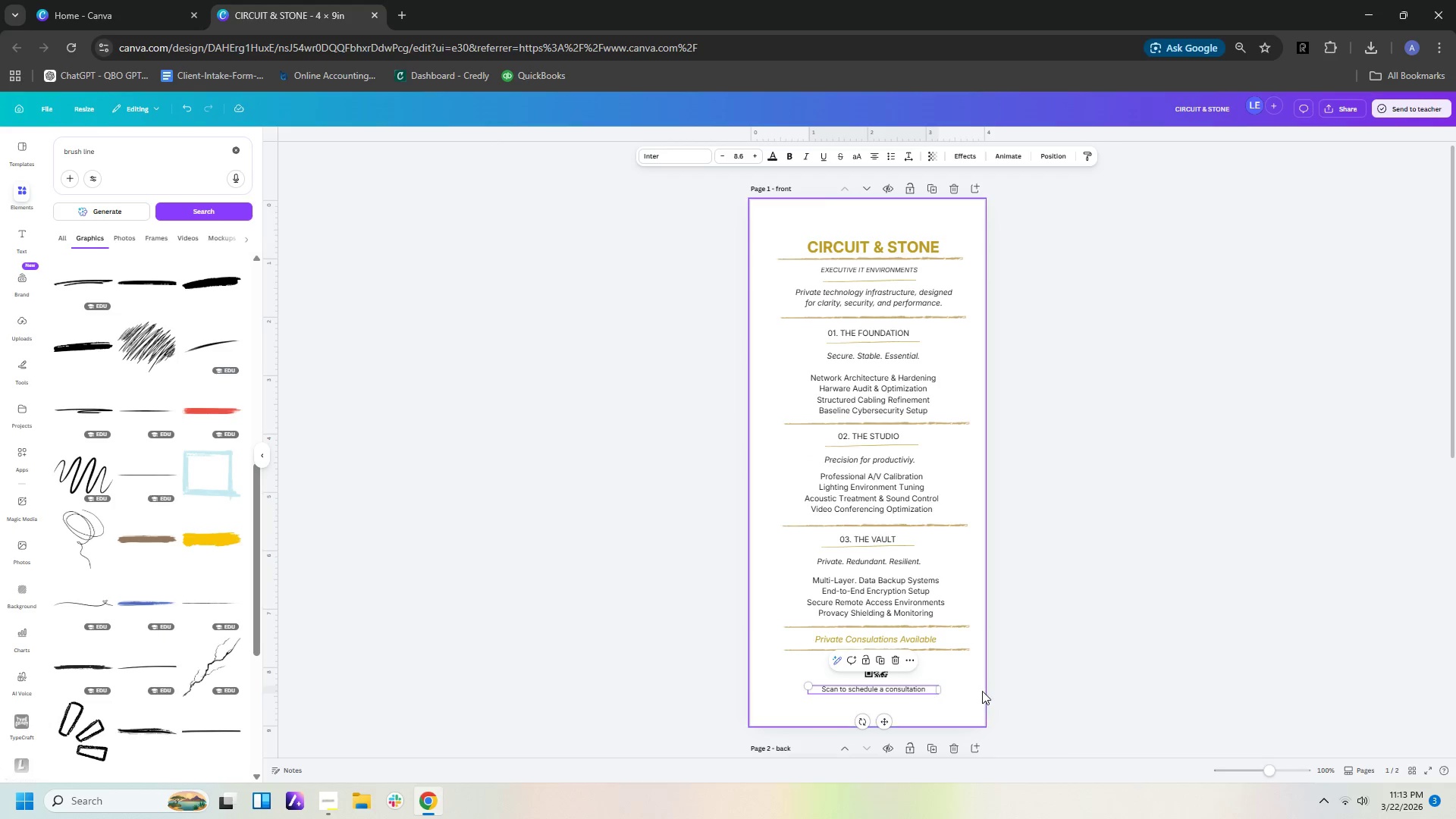 
left_click([982, 691])
 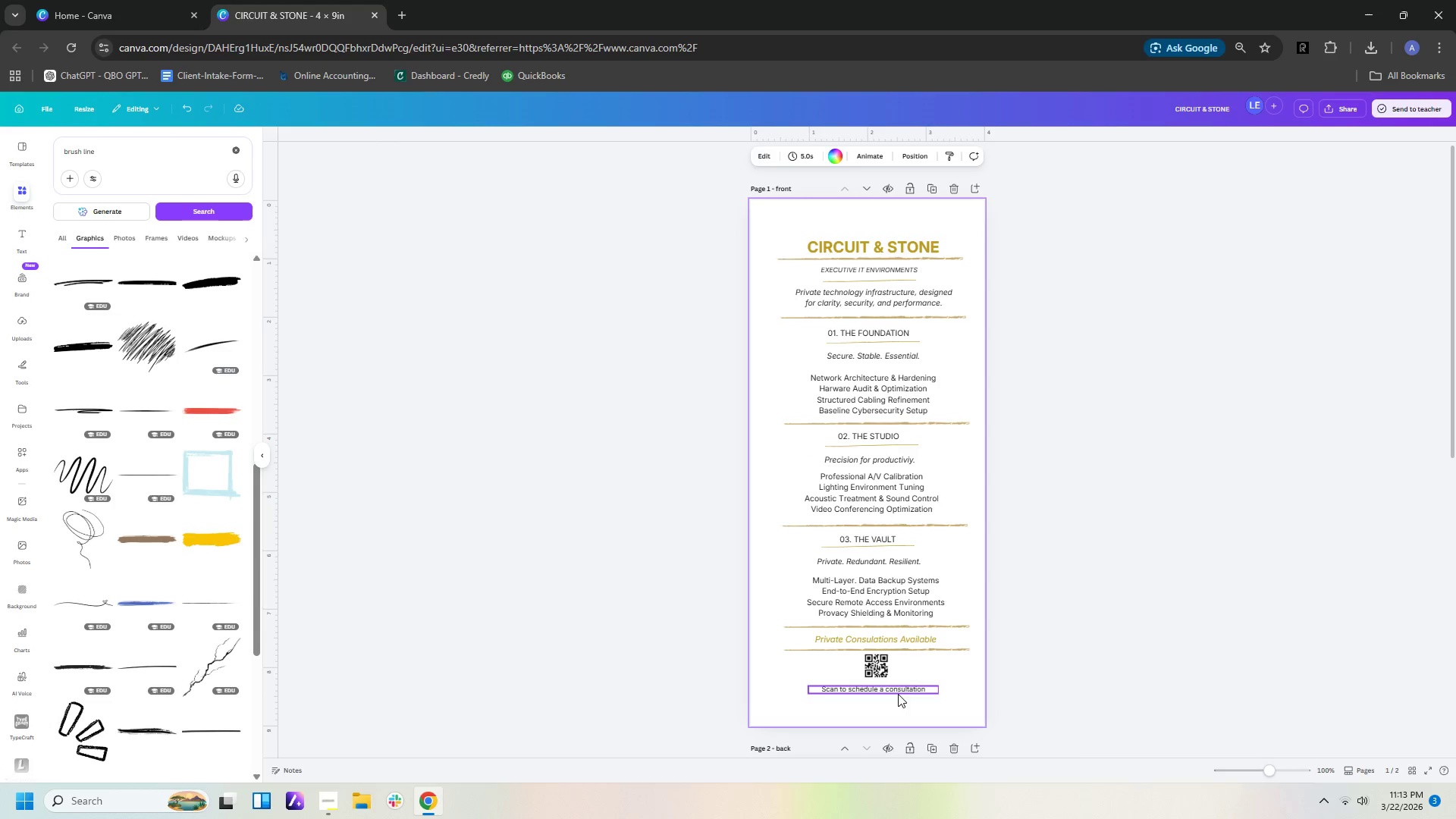 
left_click_drag(start_coordinate=[898, 686], to_coordinate=[899, 692])
 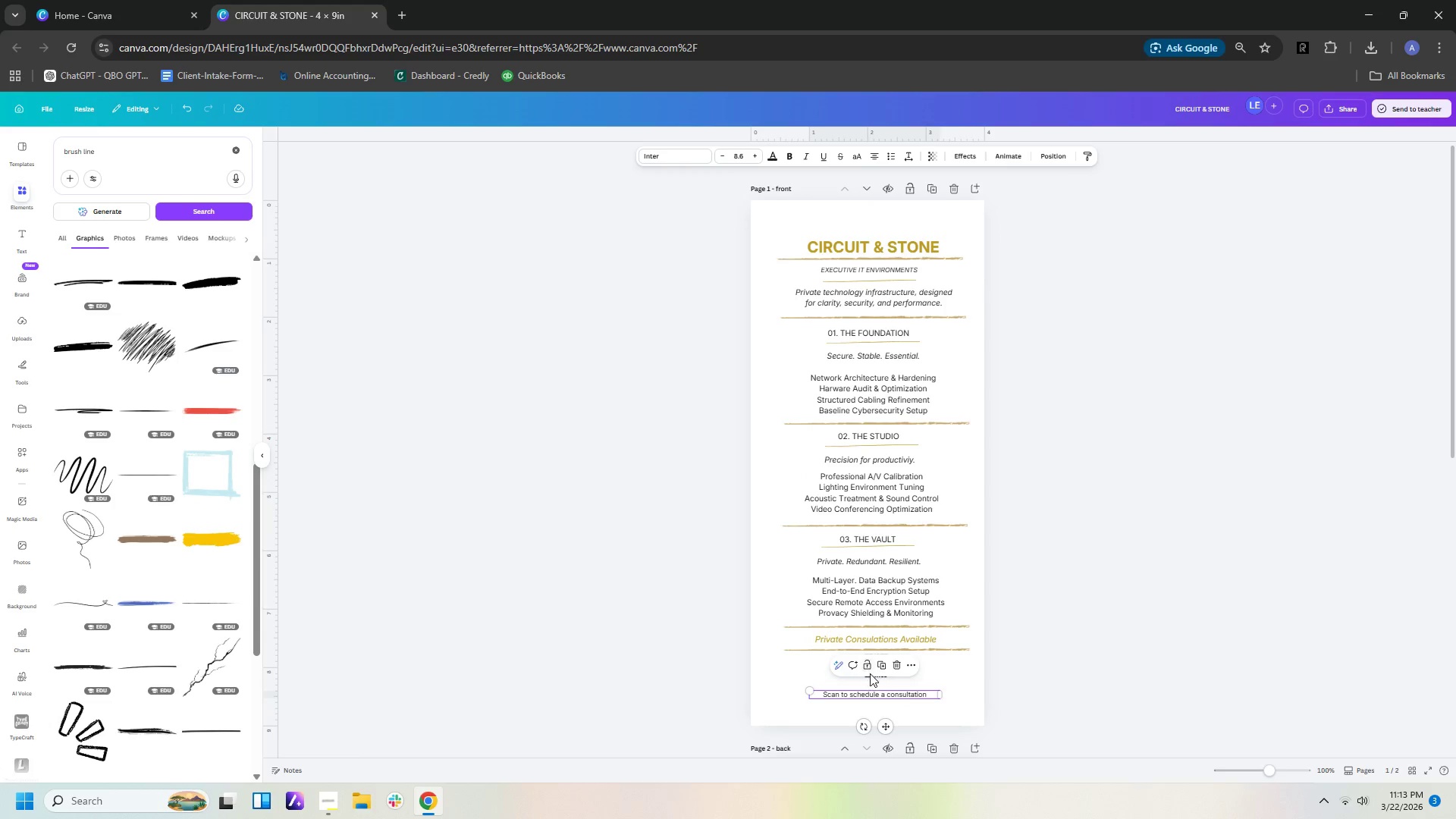 
left_click([870, 673])
 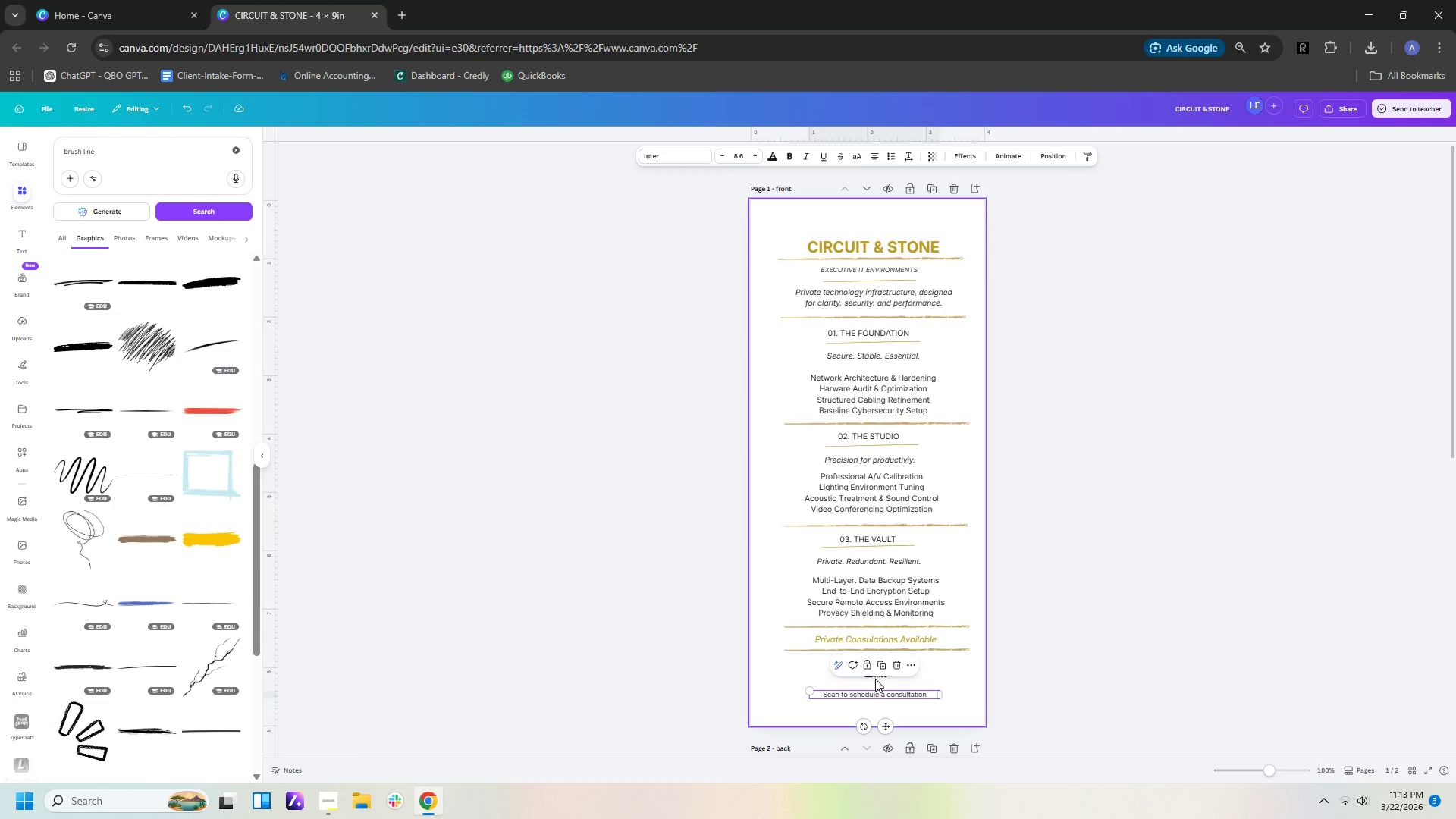 
left_click([875, 679])
 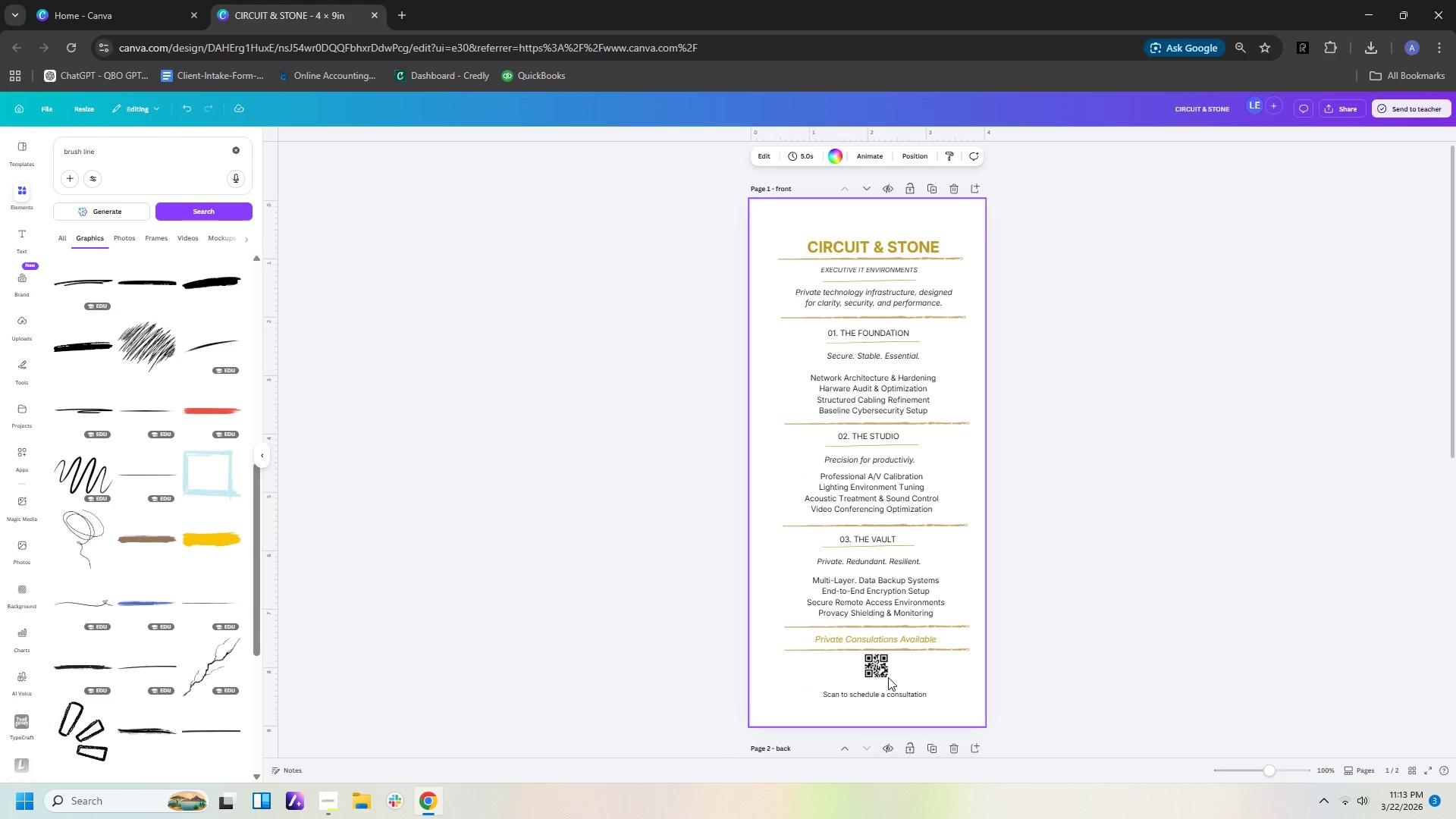 
left_click([886, 670])
 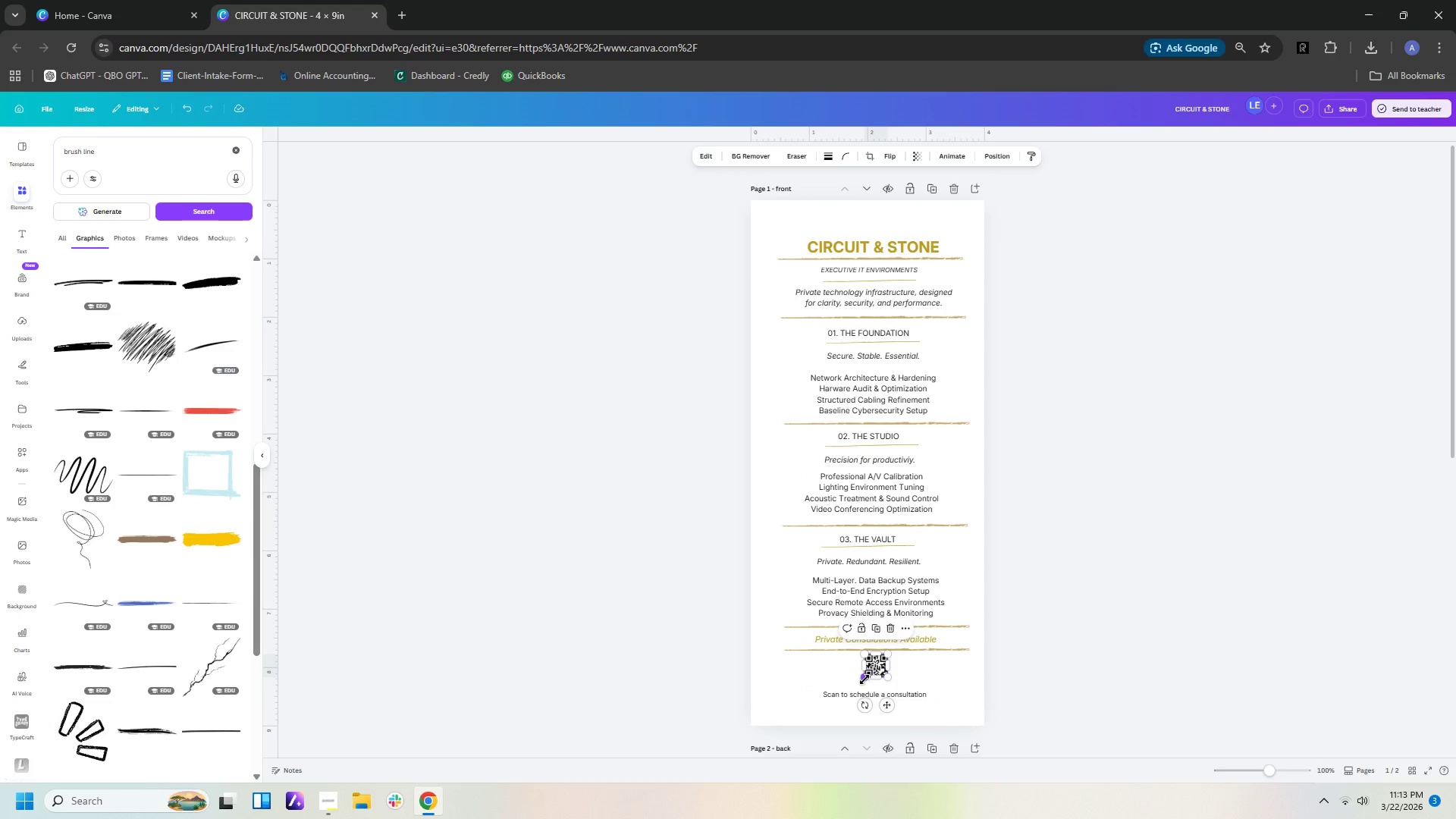 
left_click_drag(start_coordinate=[864, 679], to_coordinate=[847, 691])
 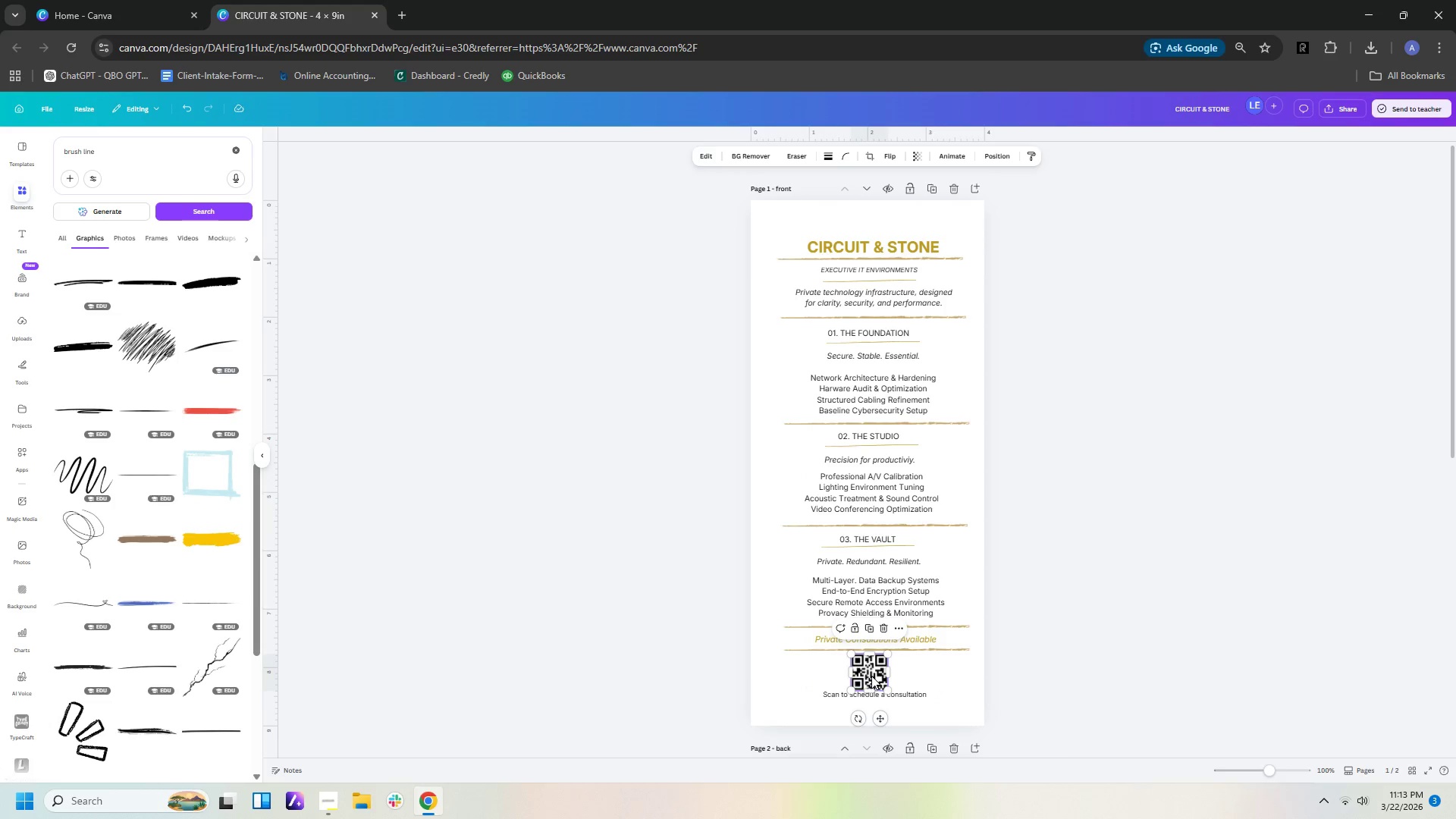 
left_click_drag(start_coordinate=[871, 676], to_coordinate=[875, 674])
 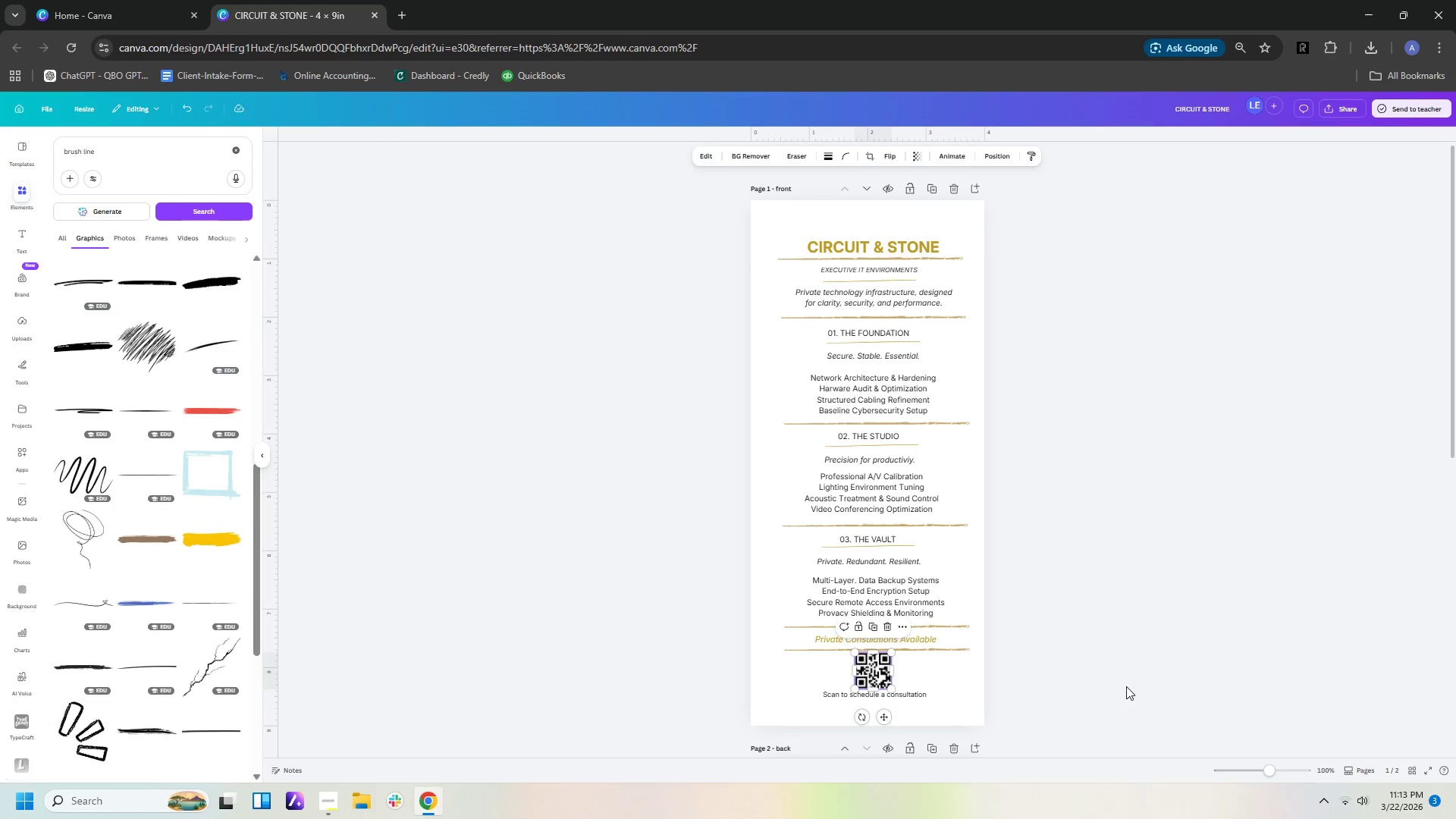 
left_click_drag(start_coordinate=[1126, 686], to_coordinate=[1113, 685])
 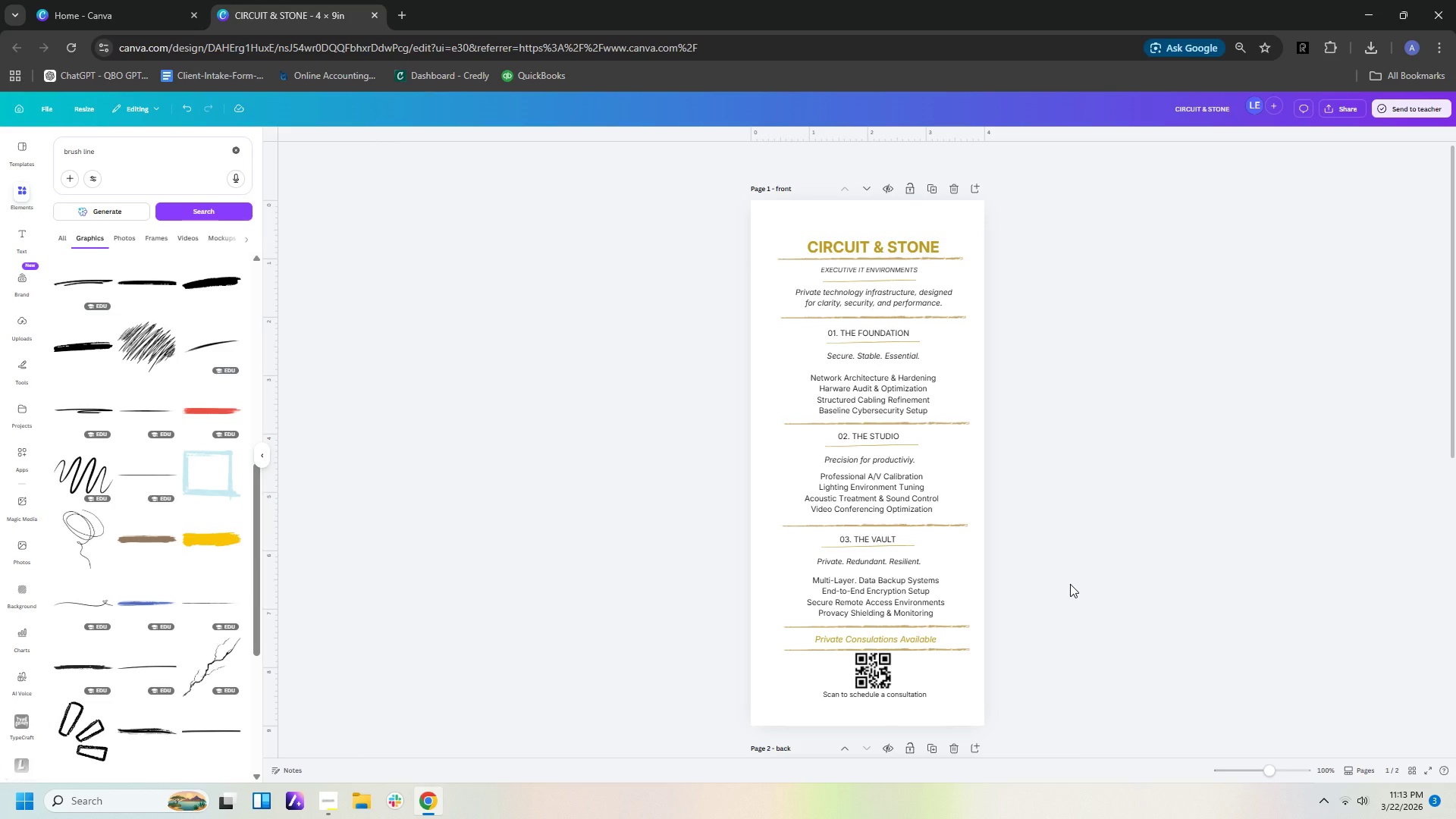 
wait(7.33)
 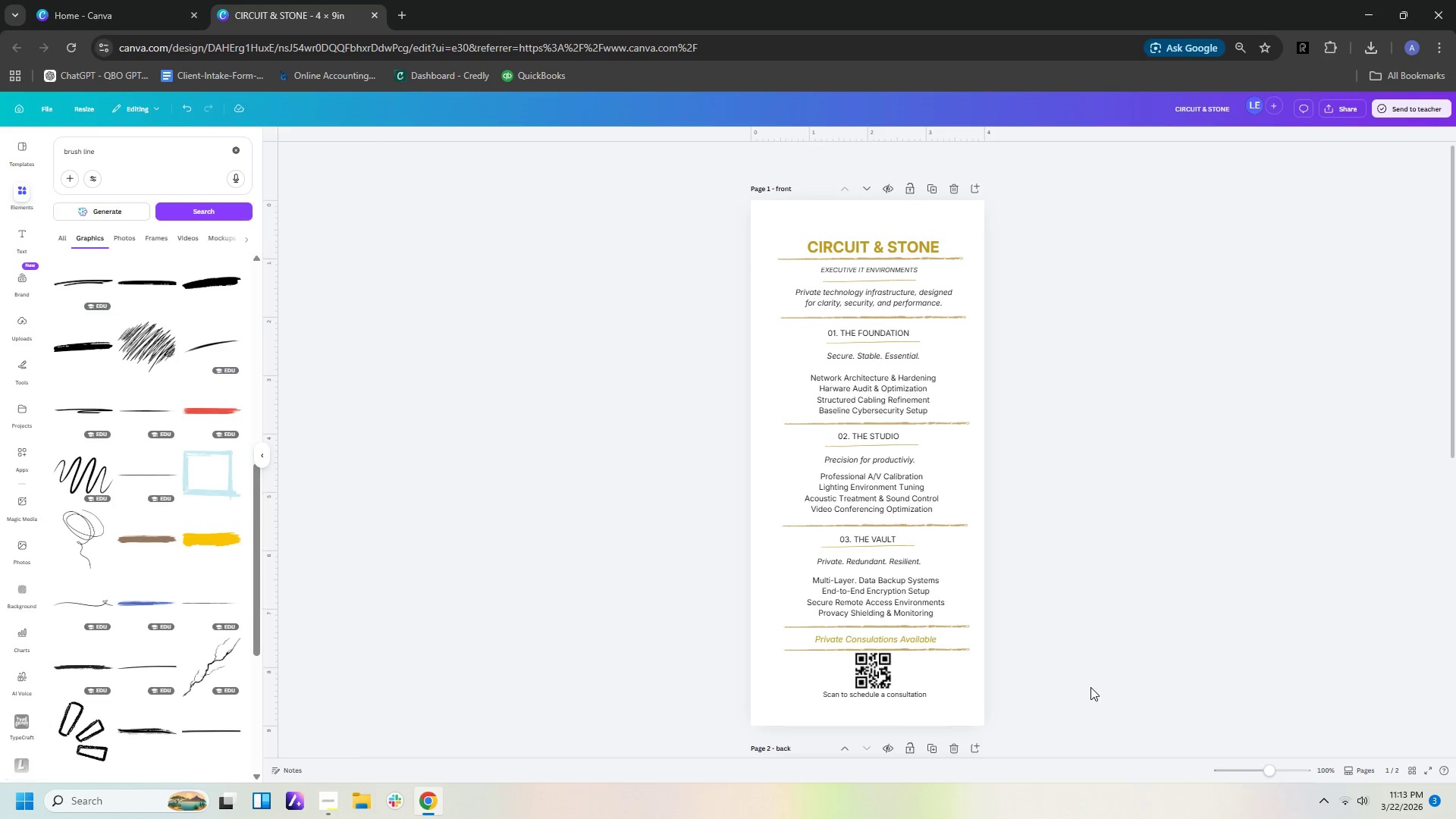 
scroll: coordinate [1076, 602], scroll_direction: down, amount: 8.0
 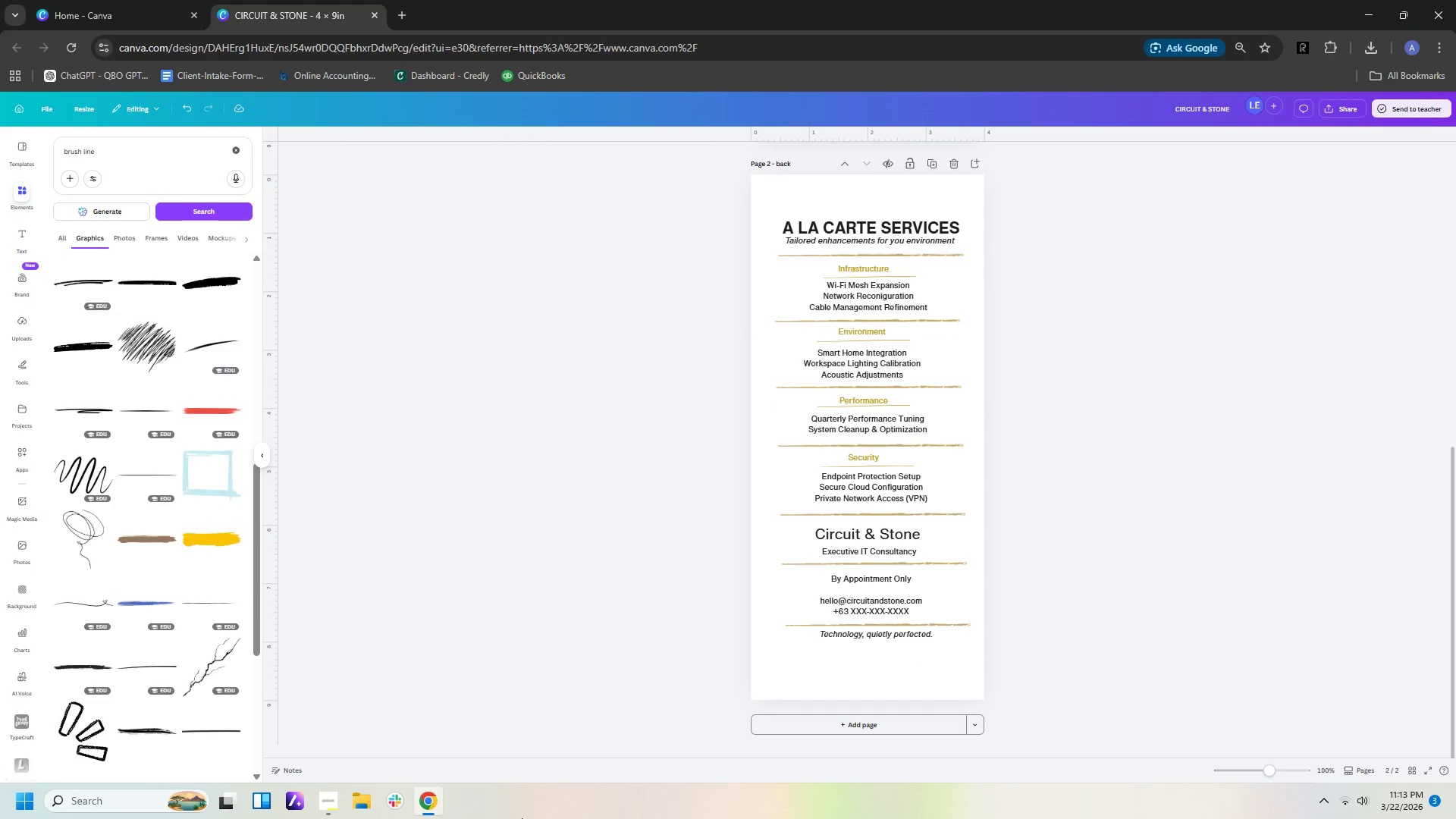 
left_click([336, 810])